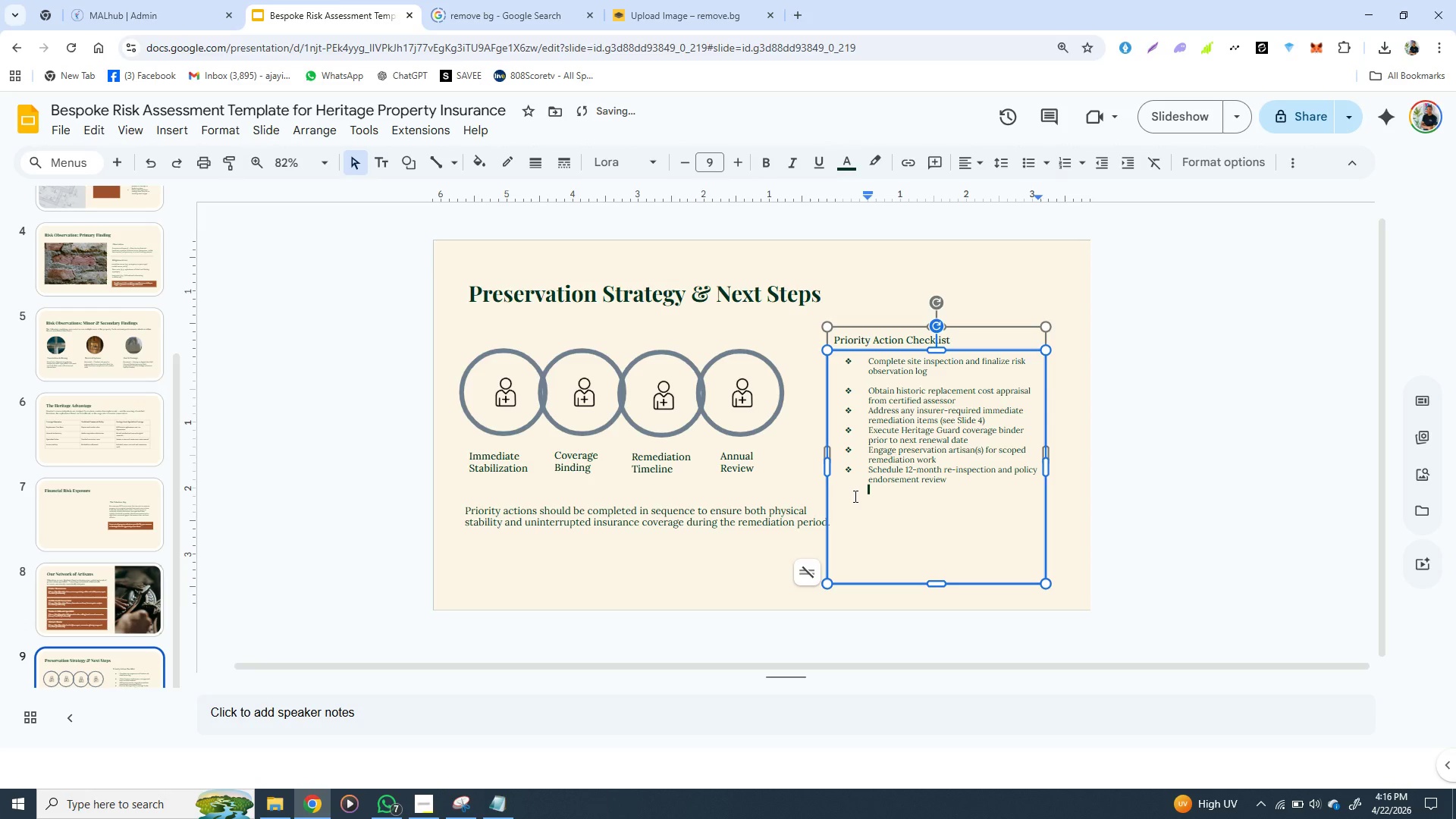 
key(Backspace)
 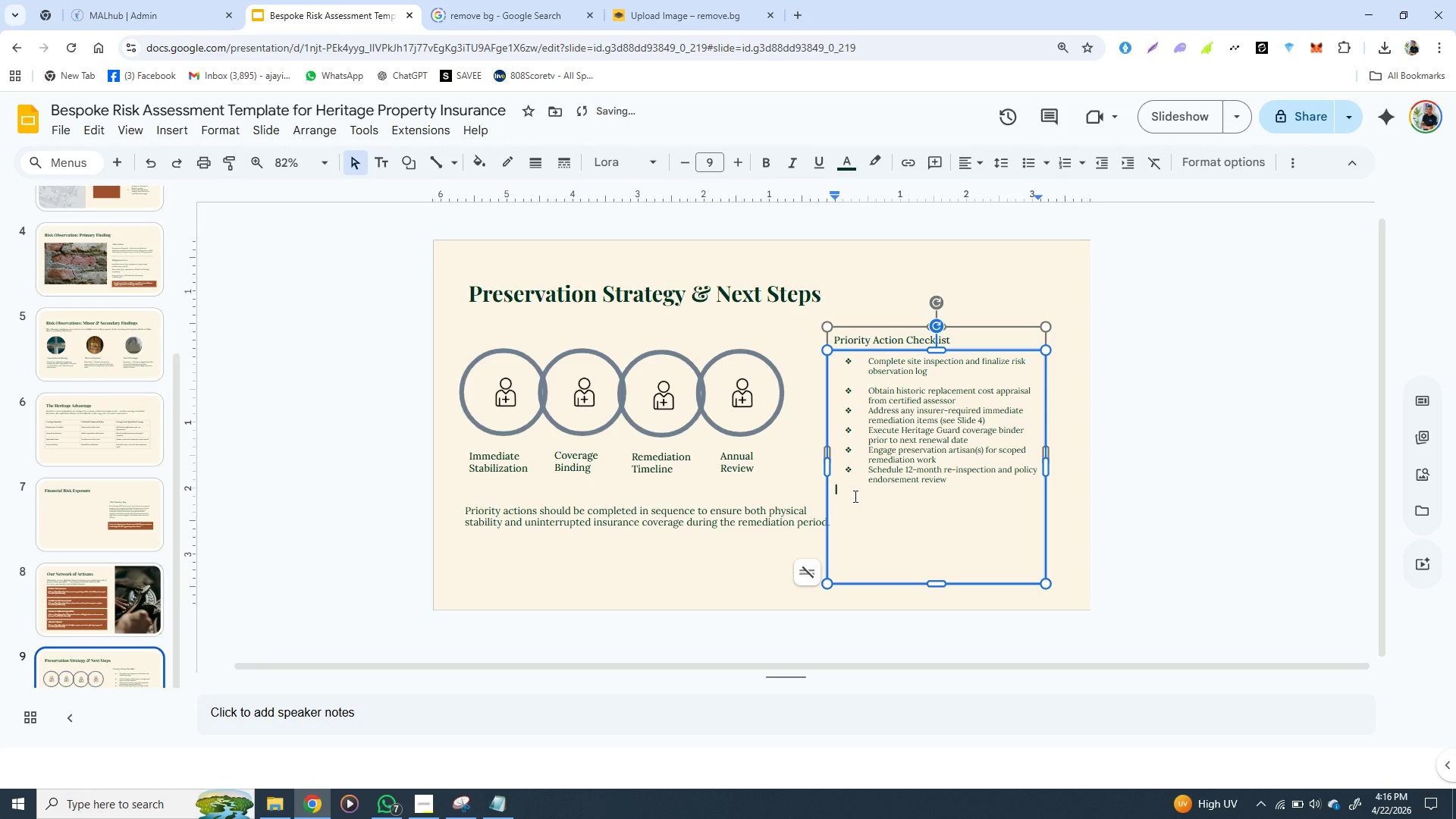 
key(Backspace)
 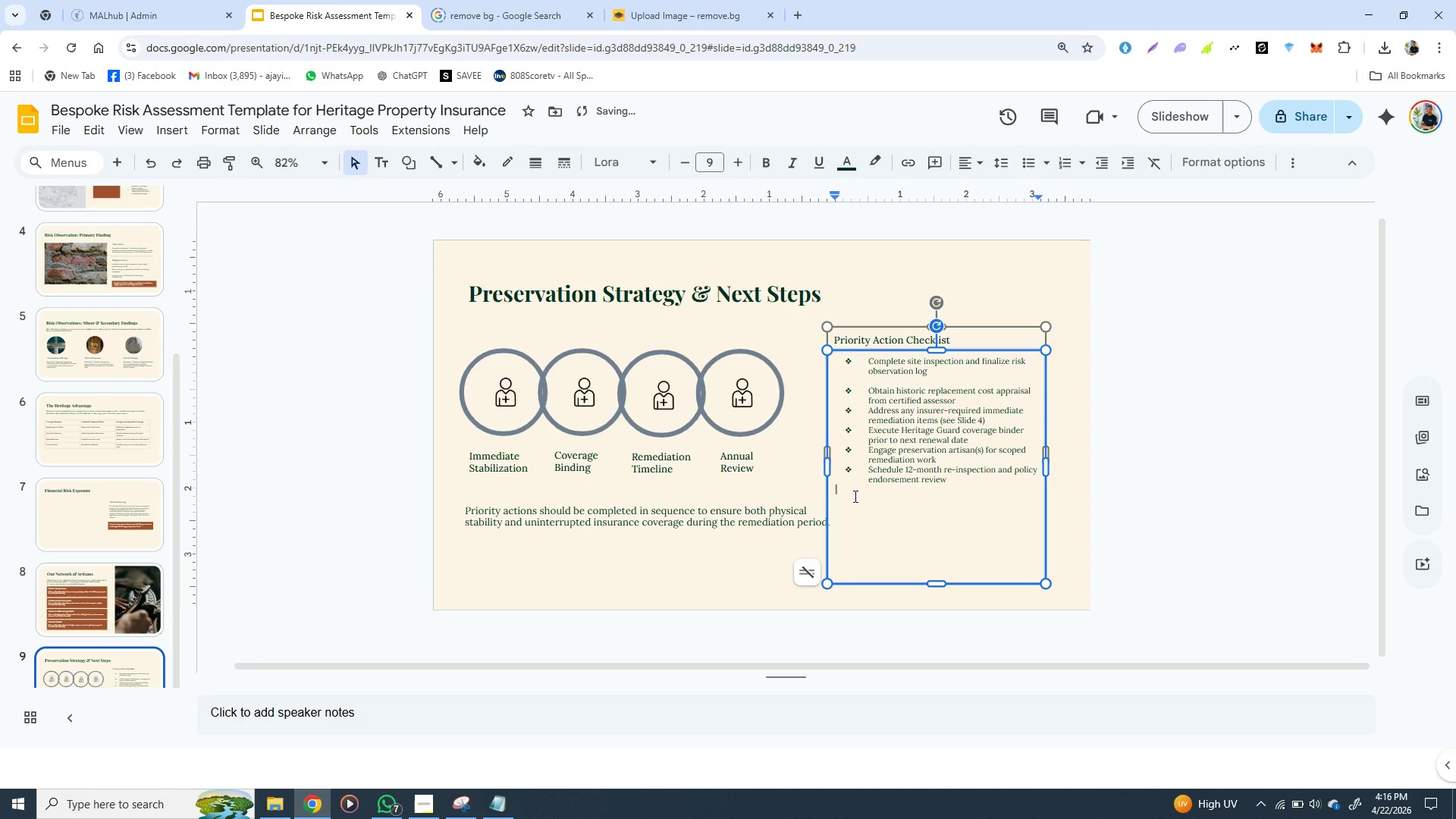 
key(Backspace)
 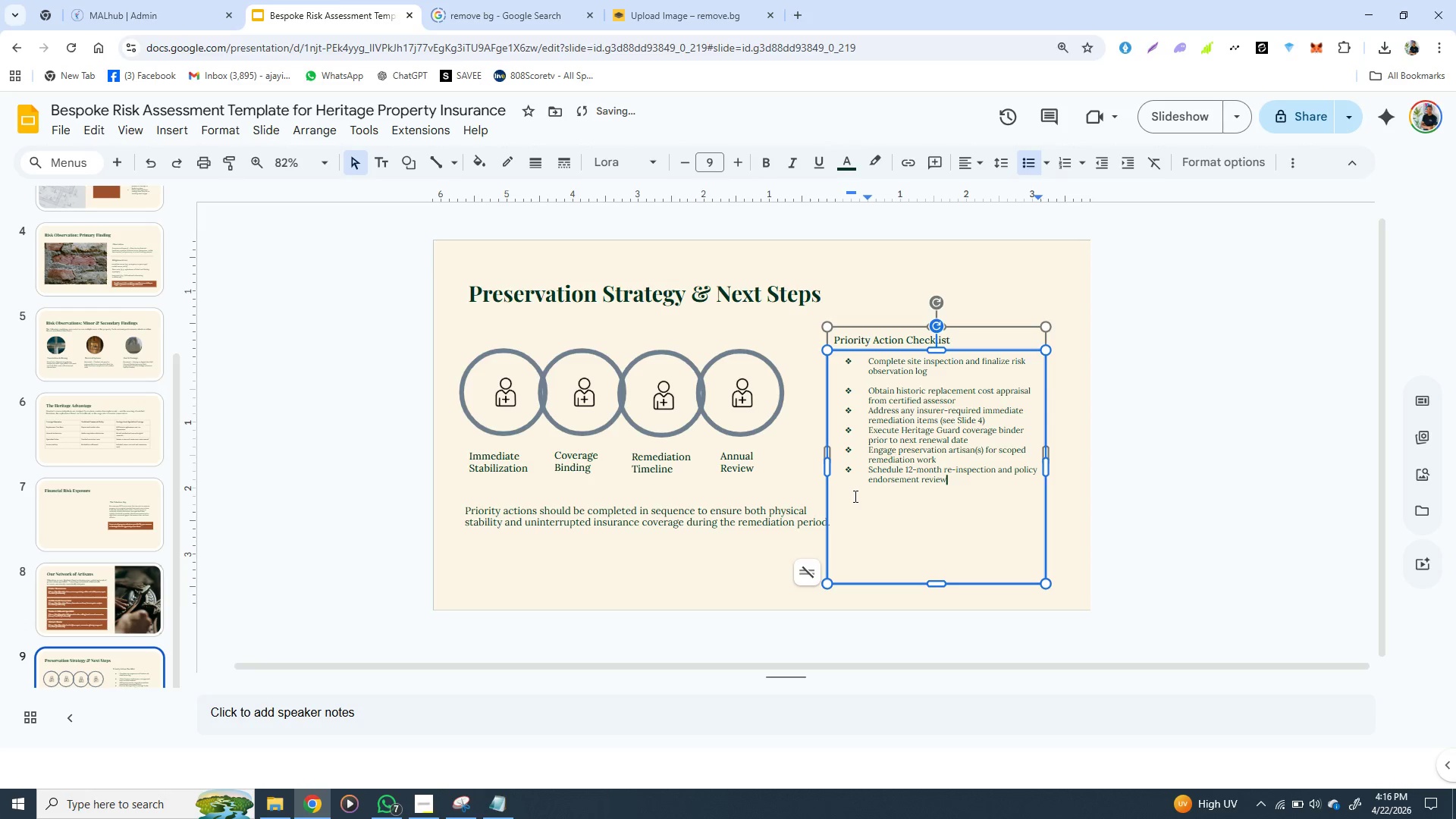 
key(Backspace)
 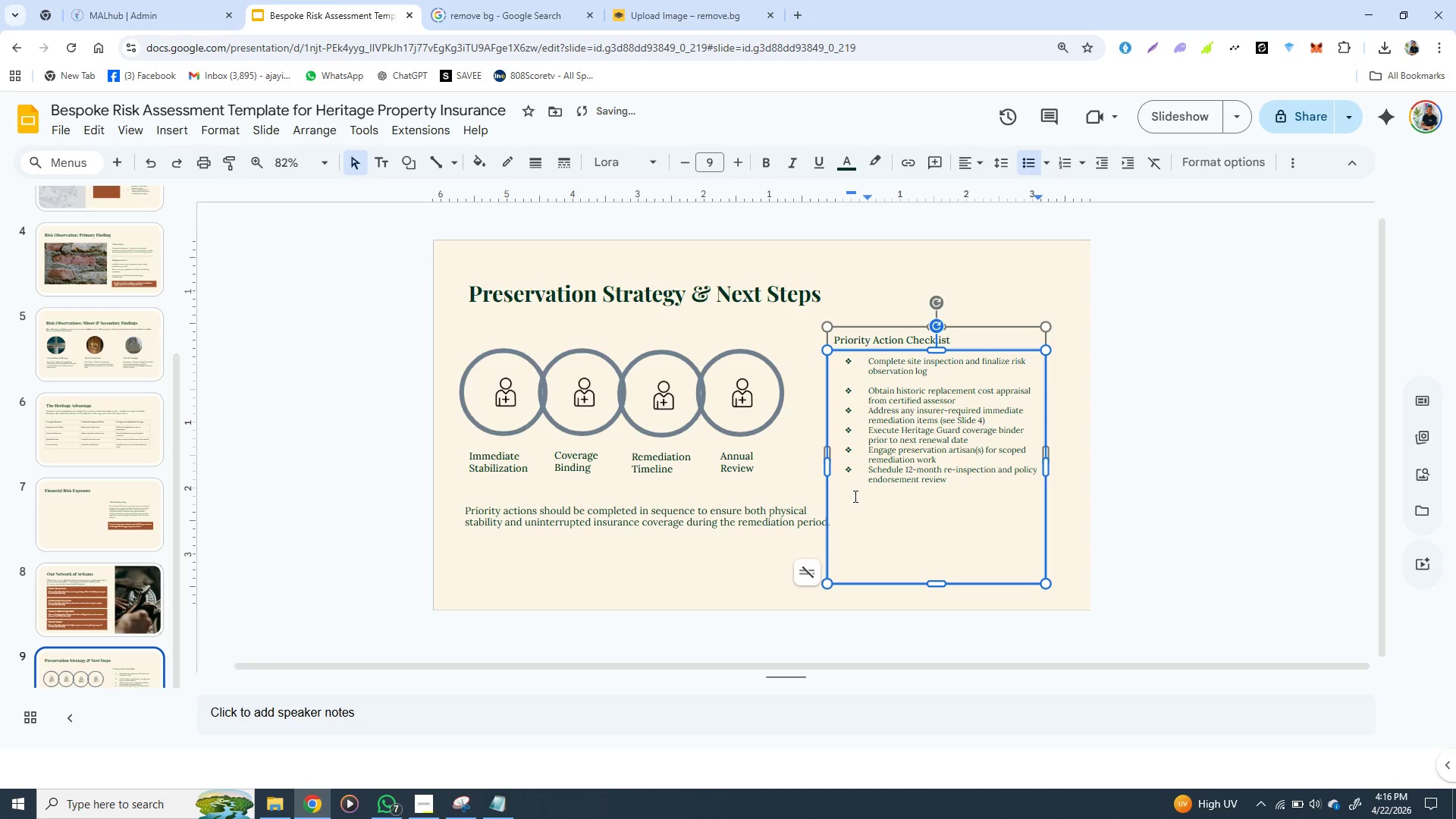 
key(Backspace)
 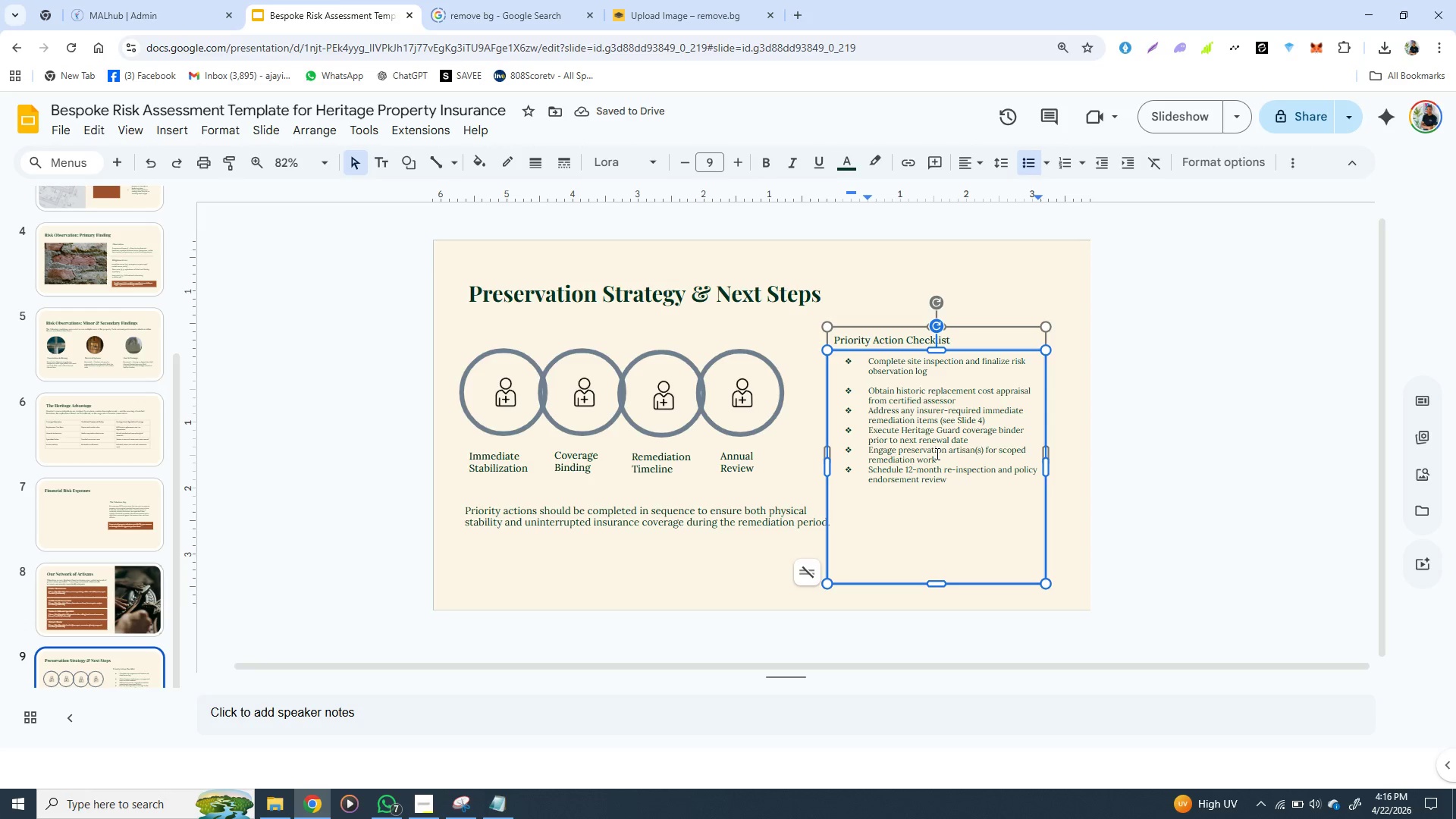 
wait(5.2)
 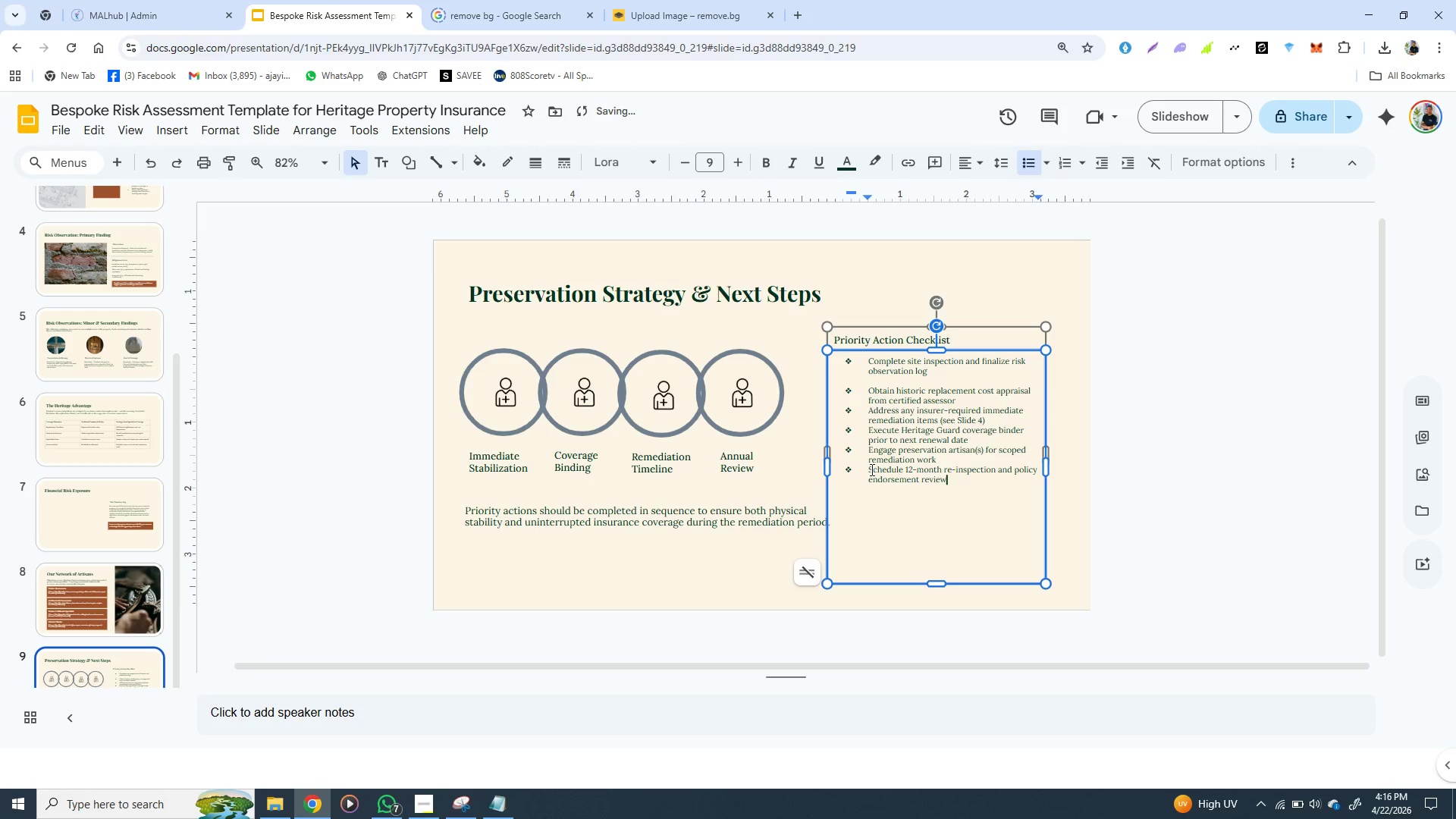 
left_click([936, 453])
 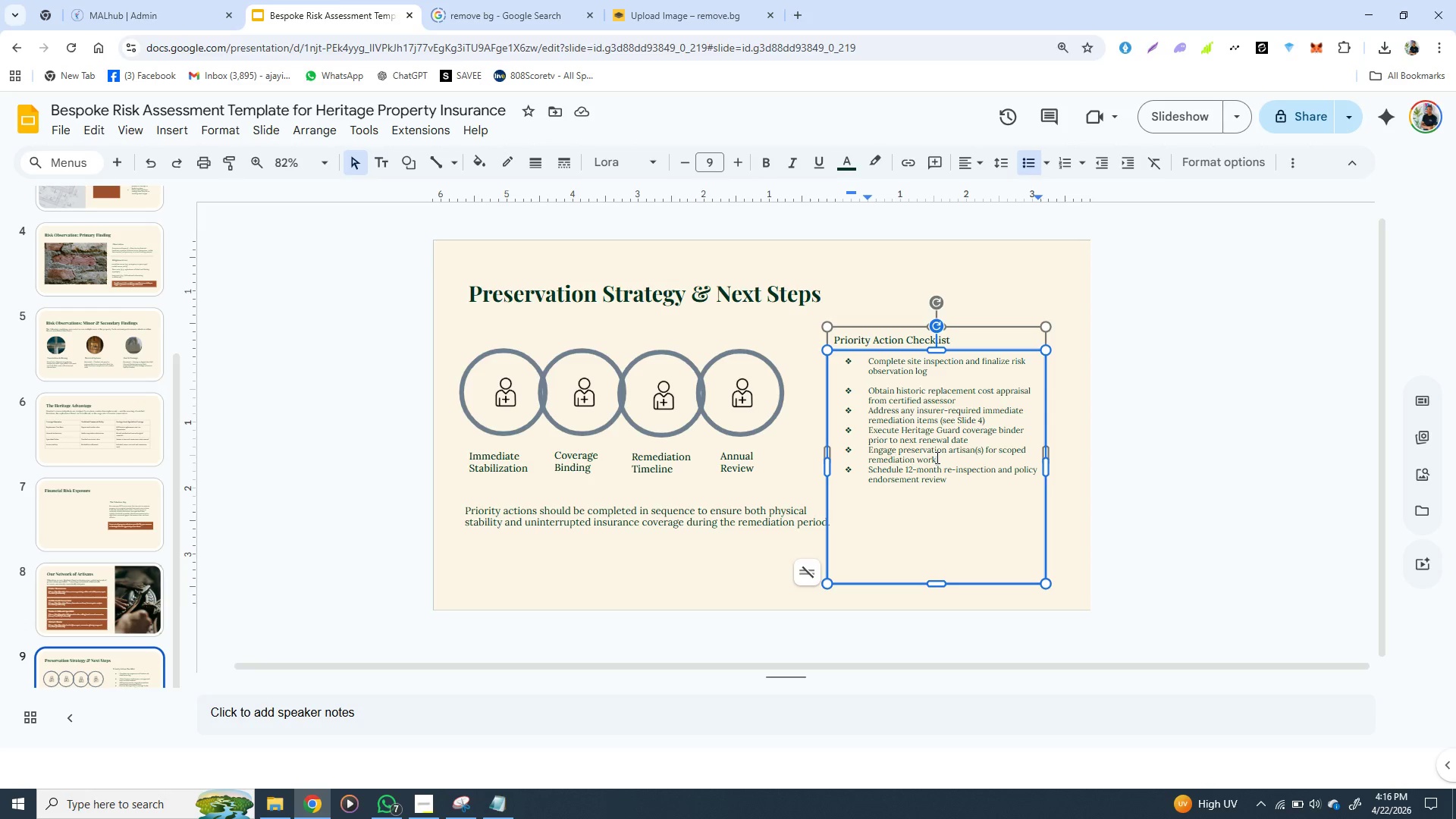 
left_click([936, 457])
 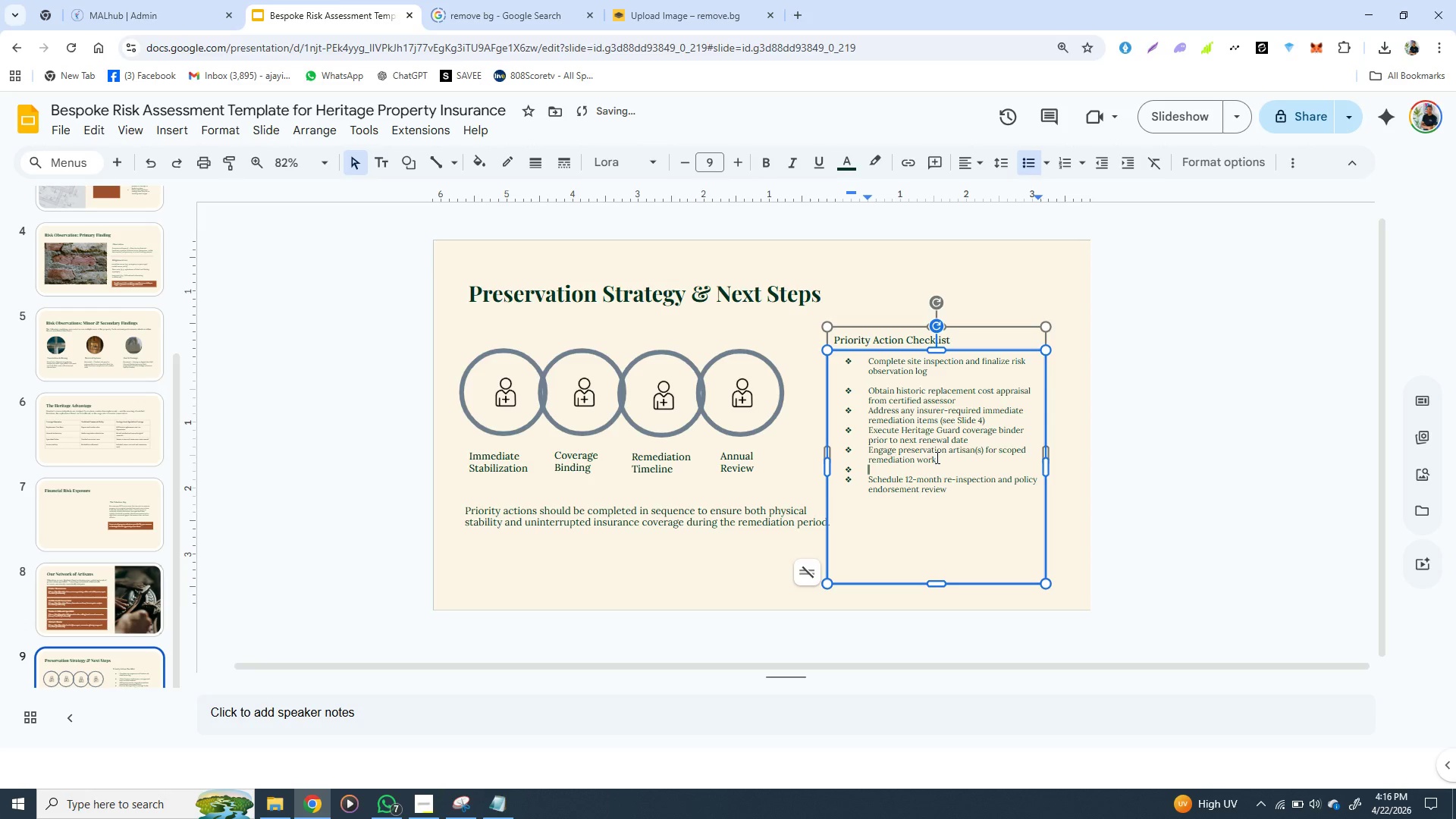 
key(Enter)
 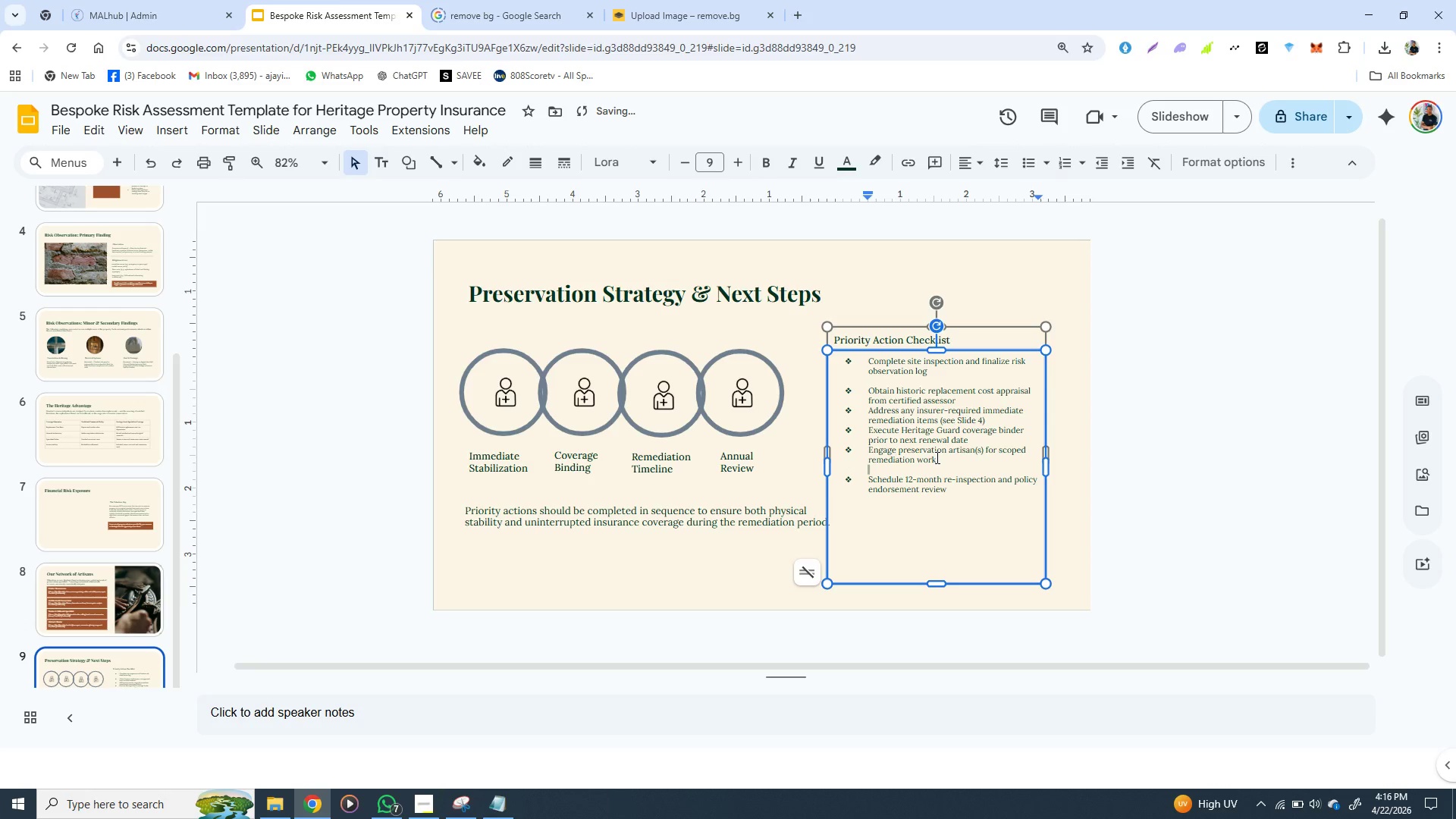 
key(Backspace)
 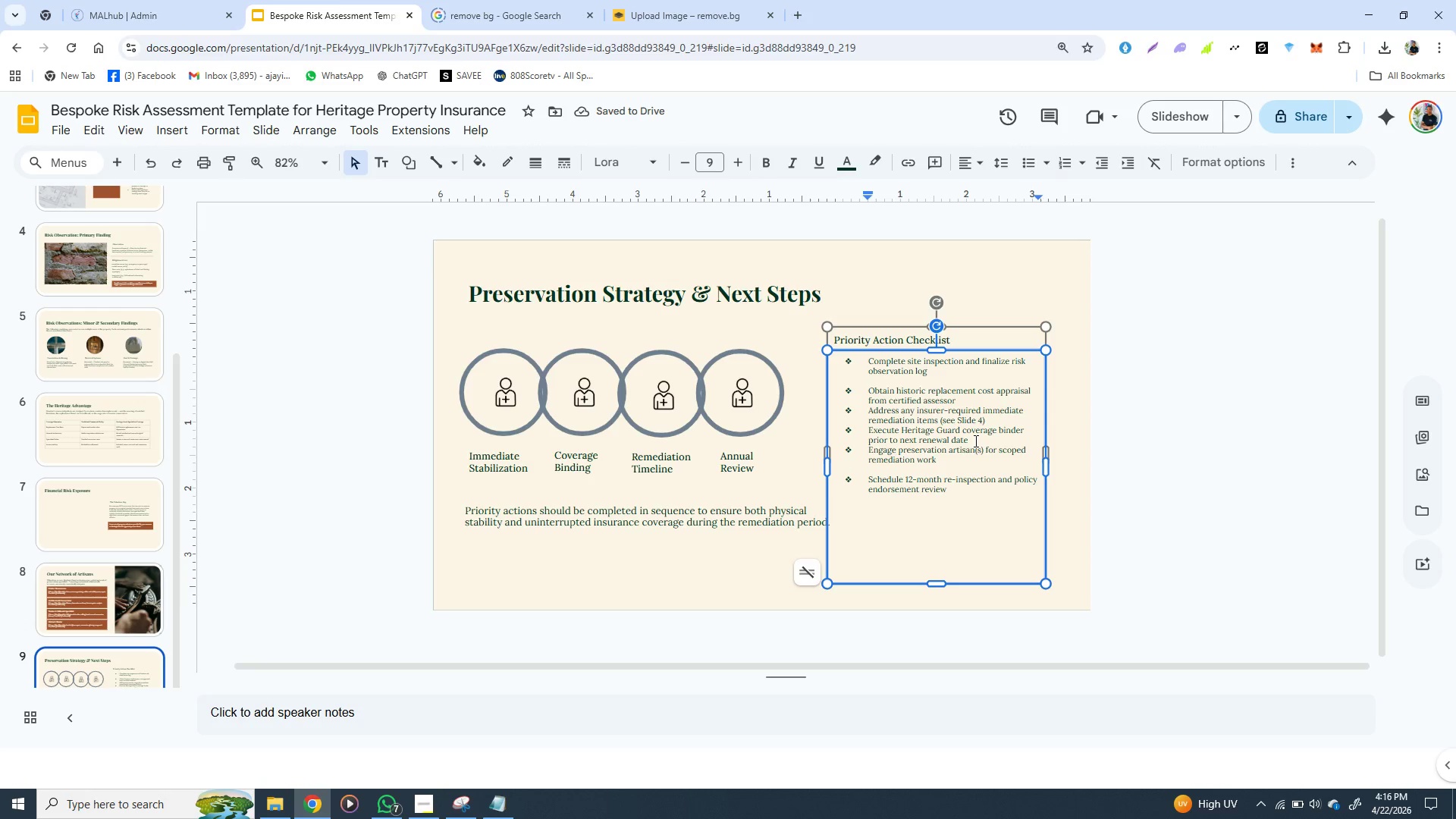 
left_click([974, 441])
 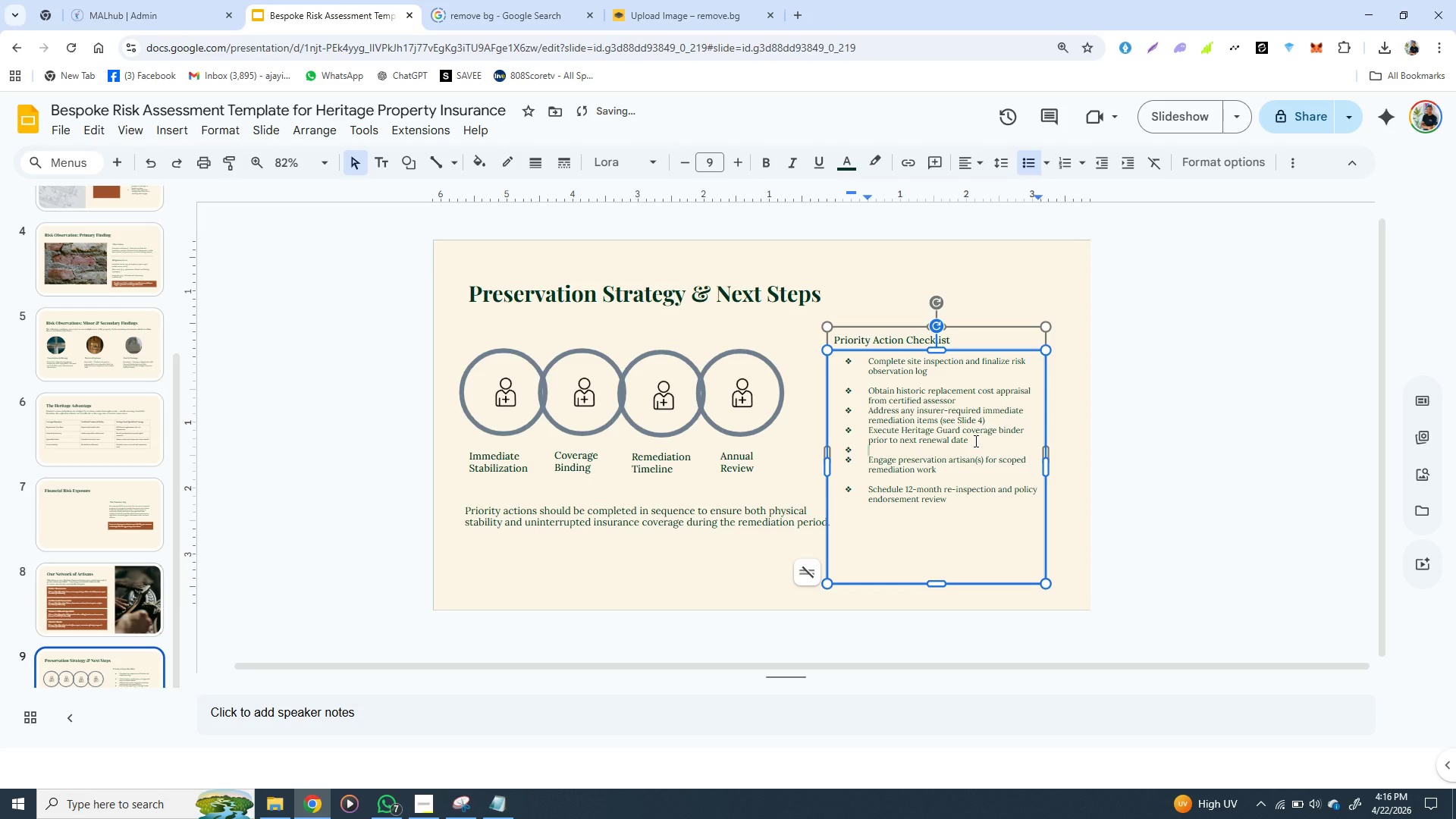 
key(Enter)
 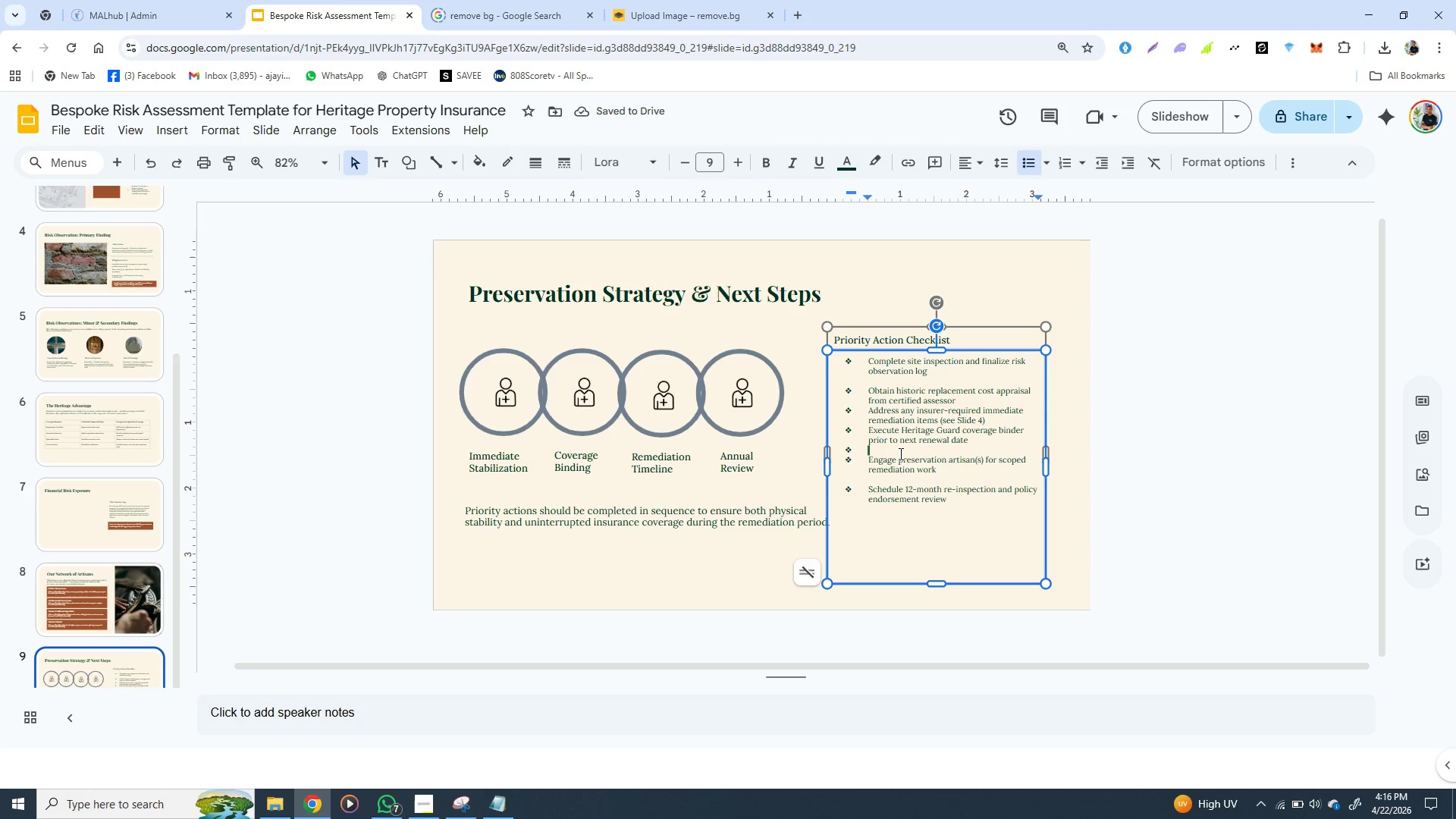 
key(Backspace)
 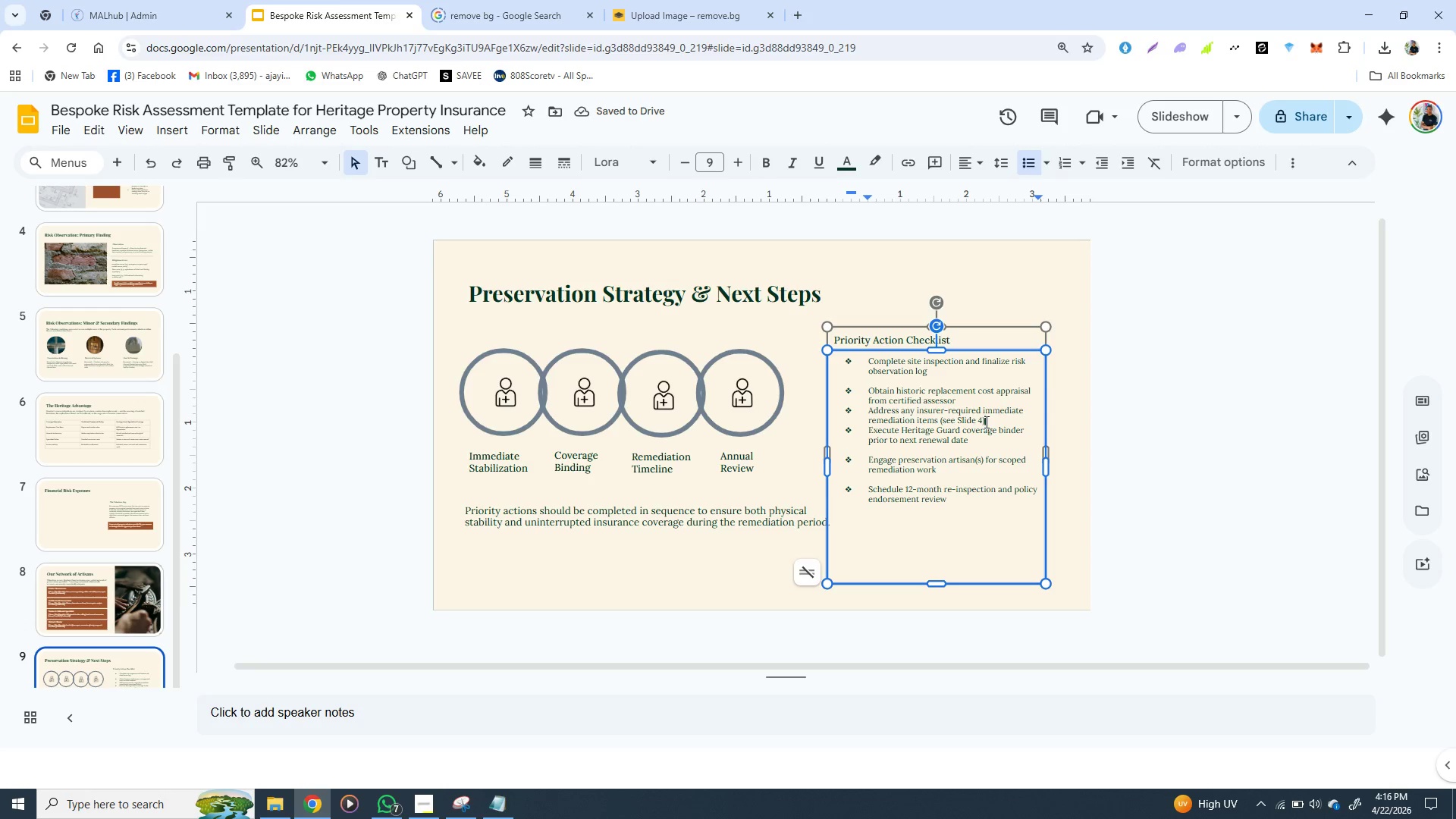 
left_click([985, 422])
 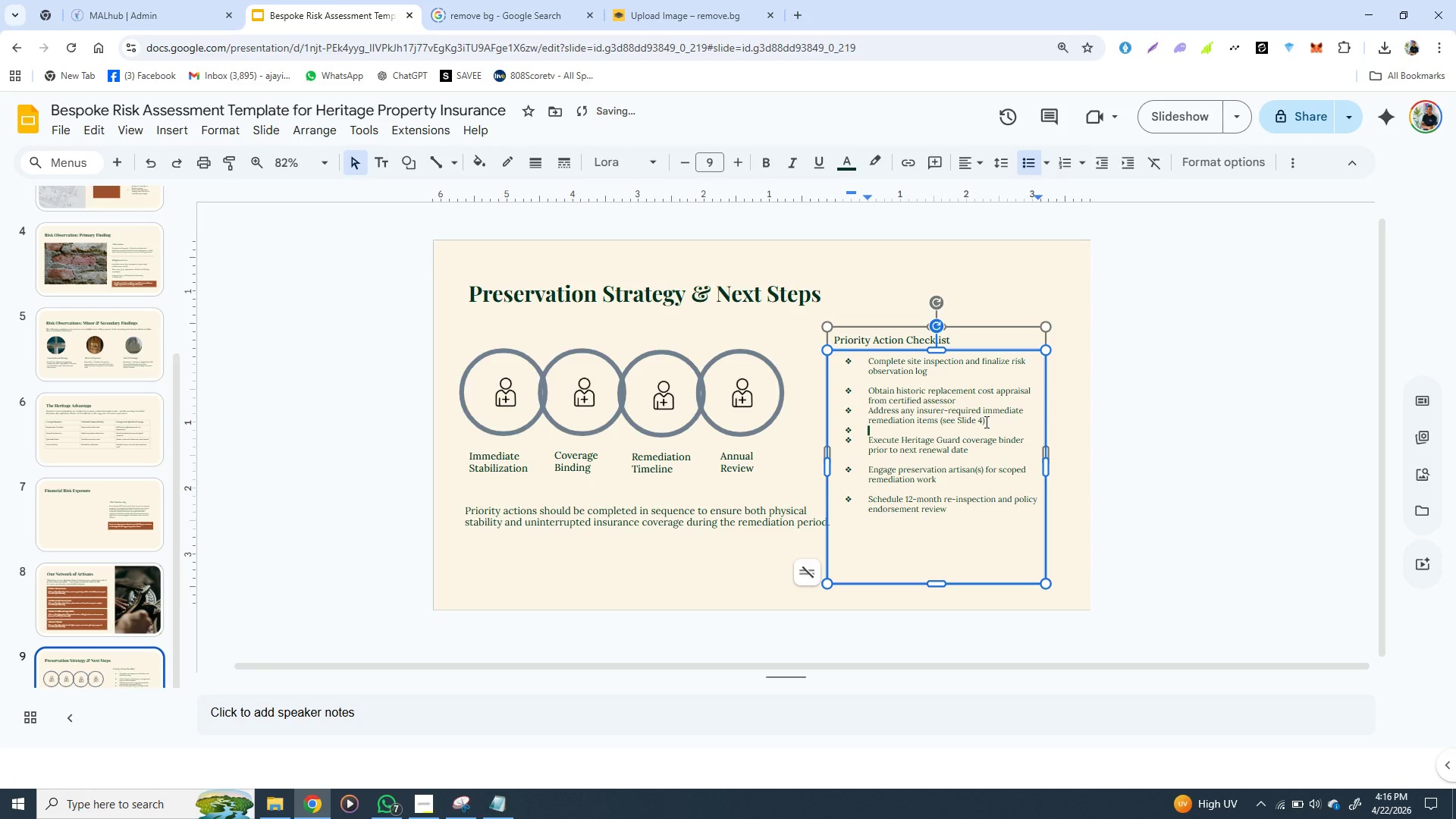 
key(Enter)
 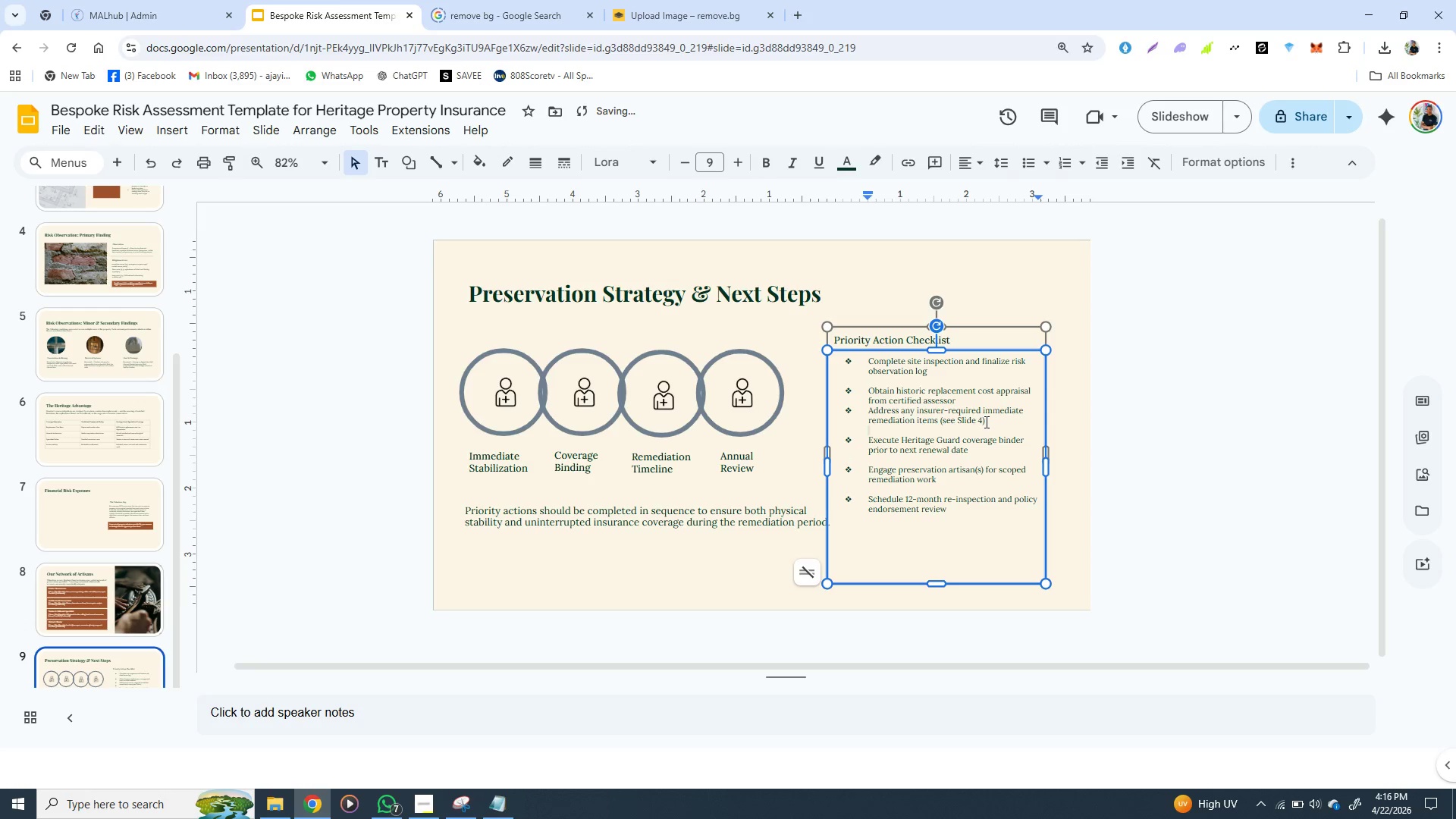 
key(Backspace)
 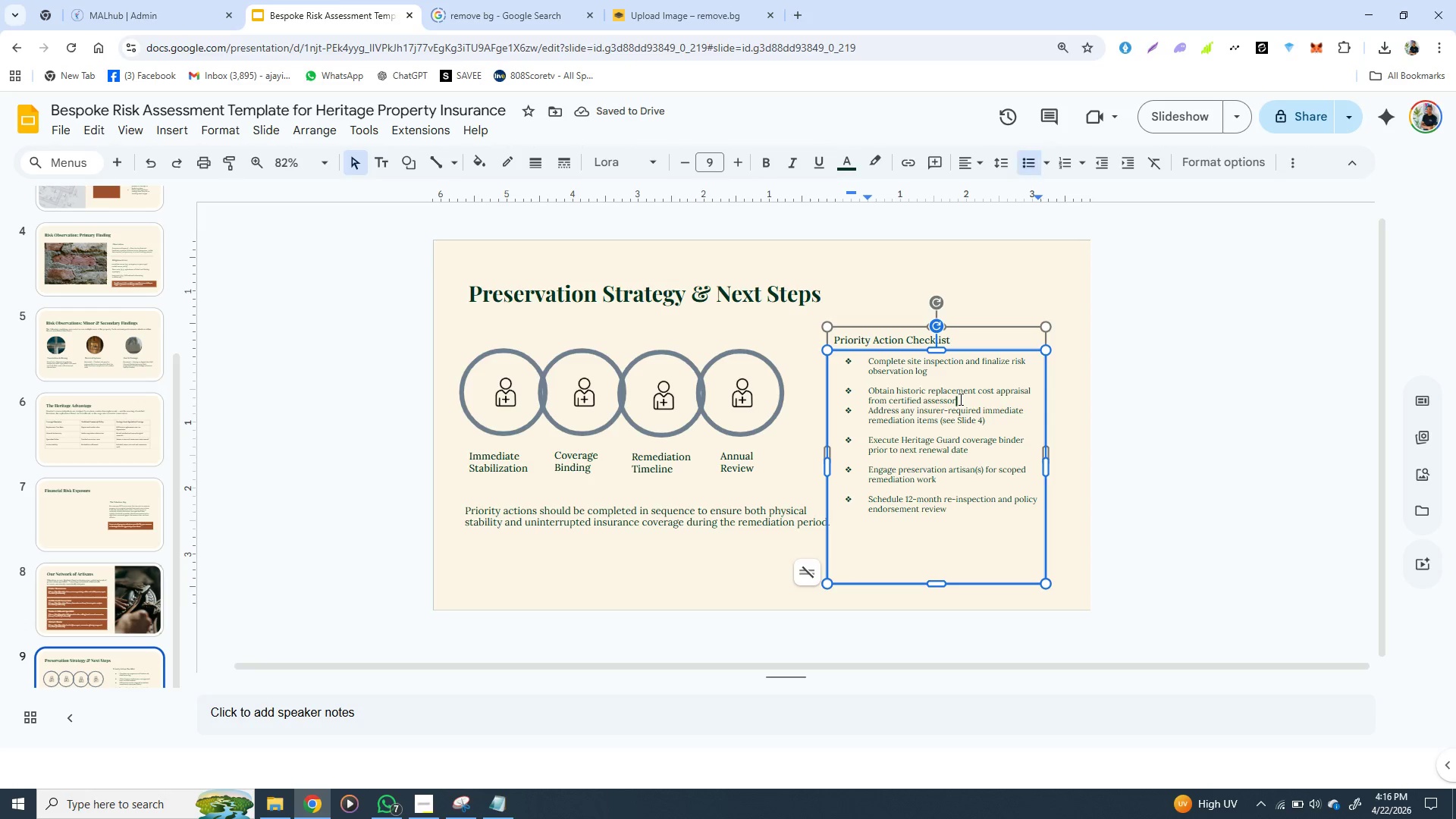 
left_click([959, 399])
 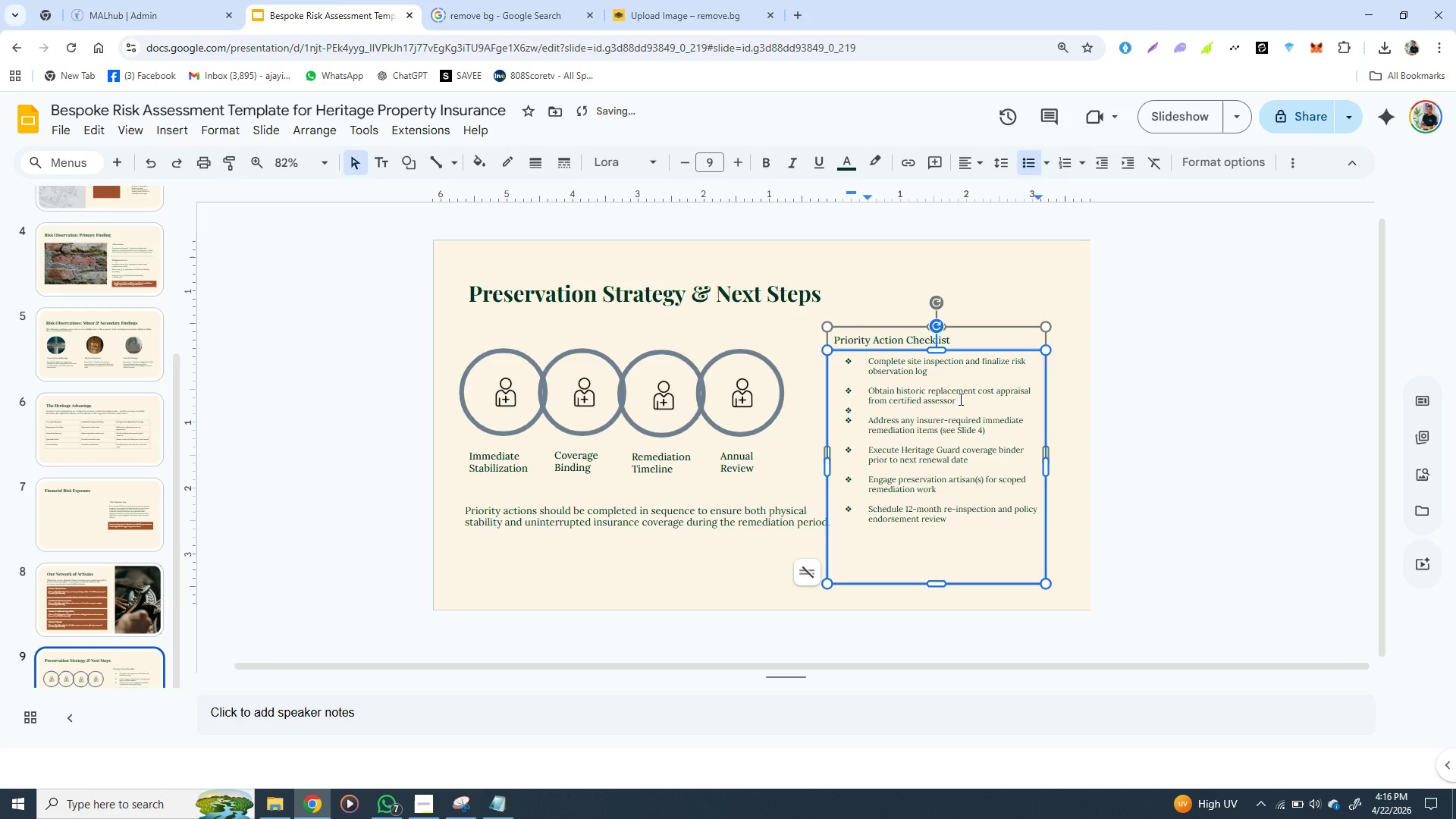 
key(Enter)
 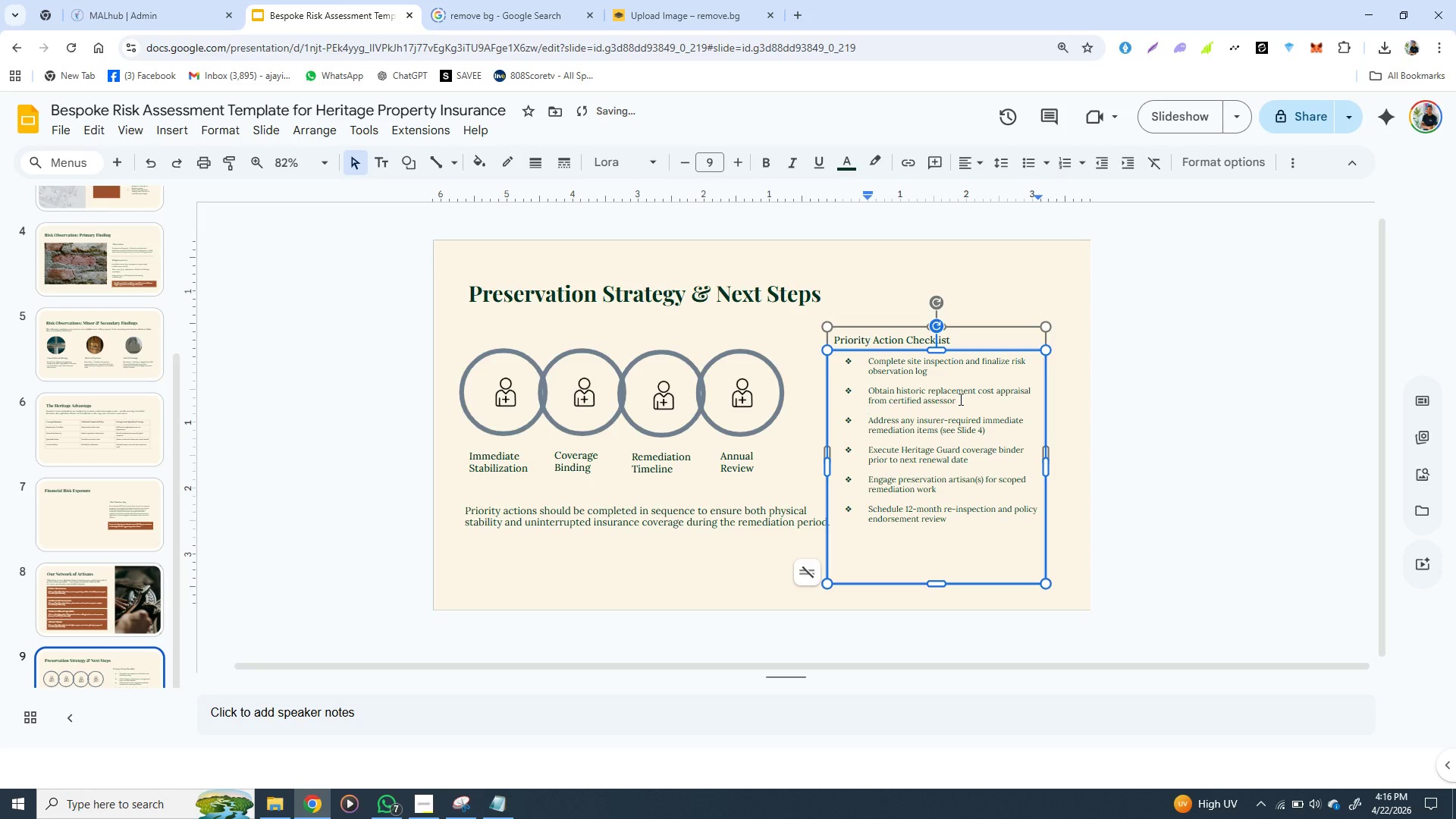 
key(Backspace)
 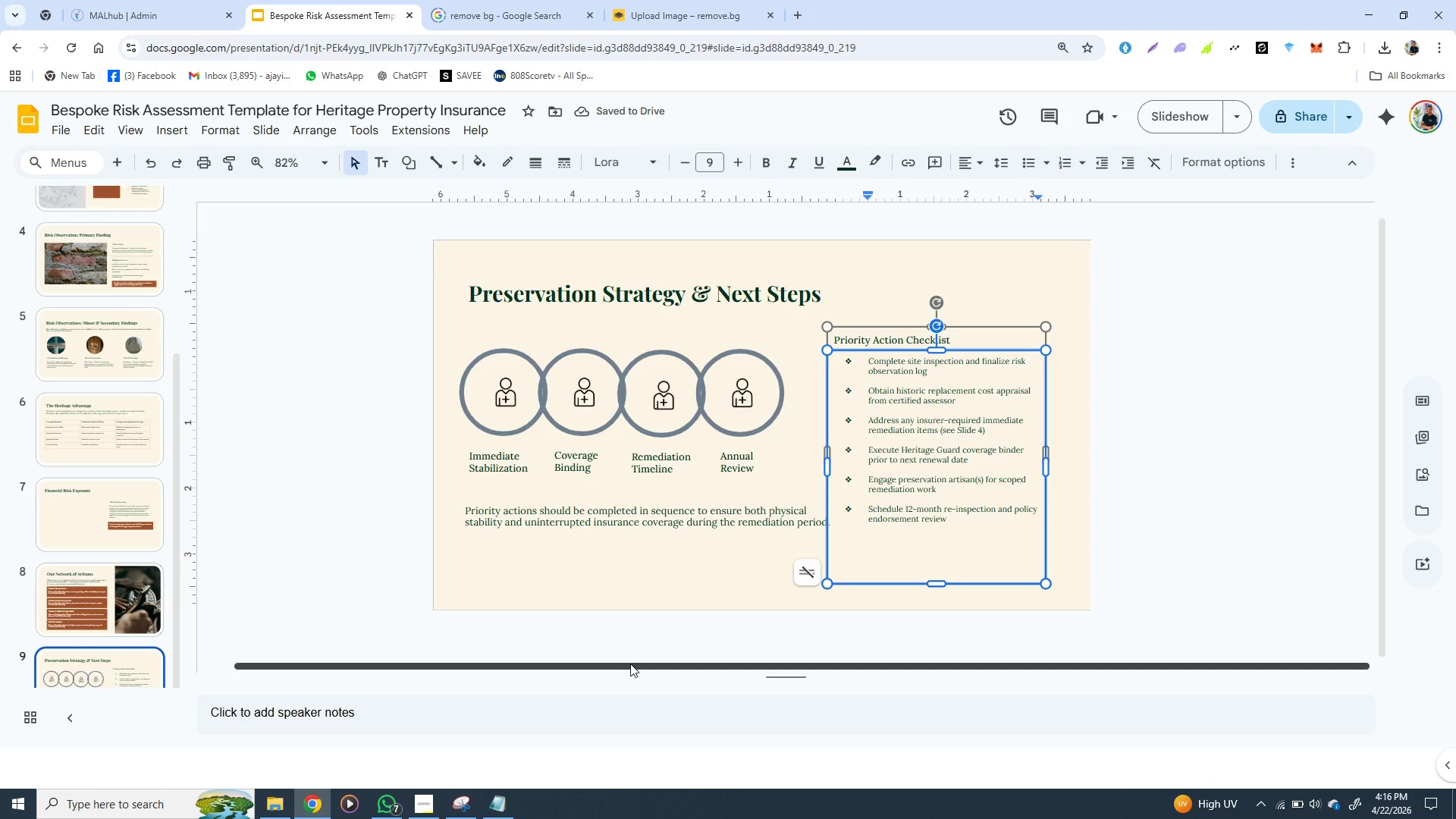 
left_click([630, 664])
 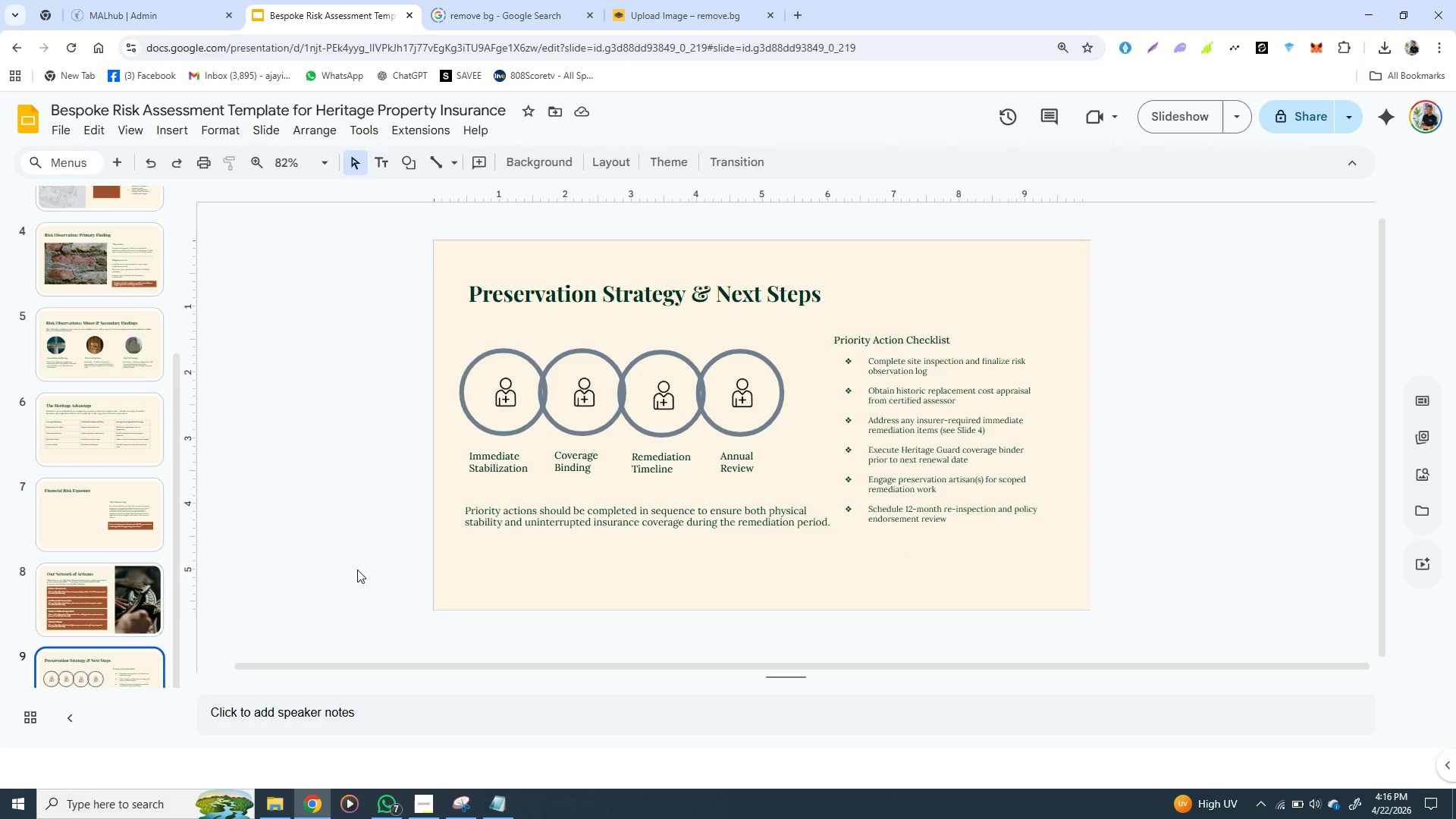 
left_click([357, 570])
 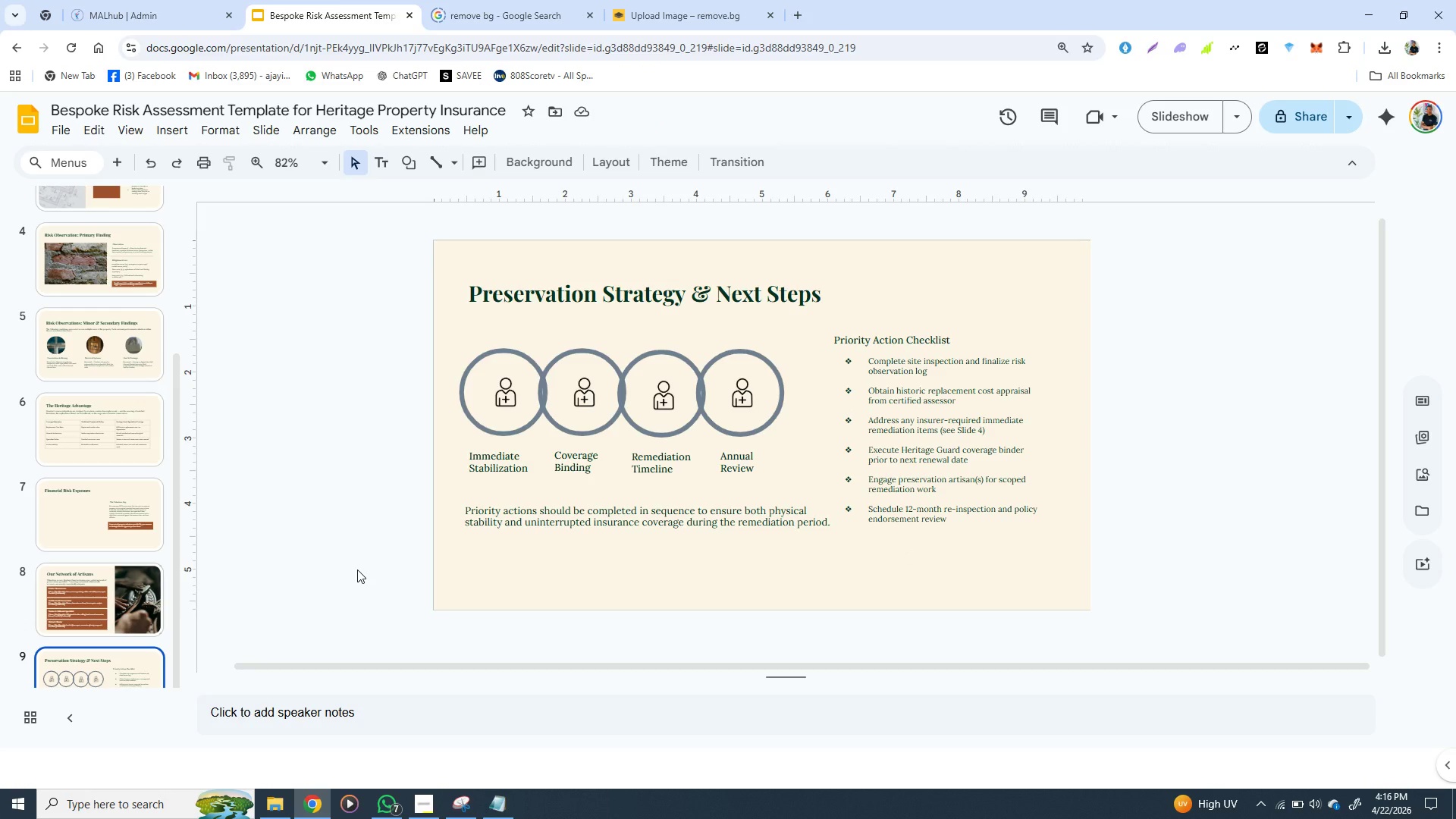 
wait(9.2)
 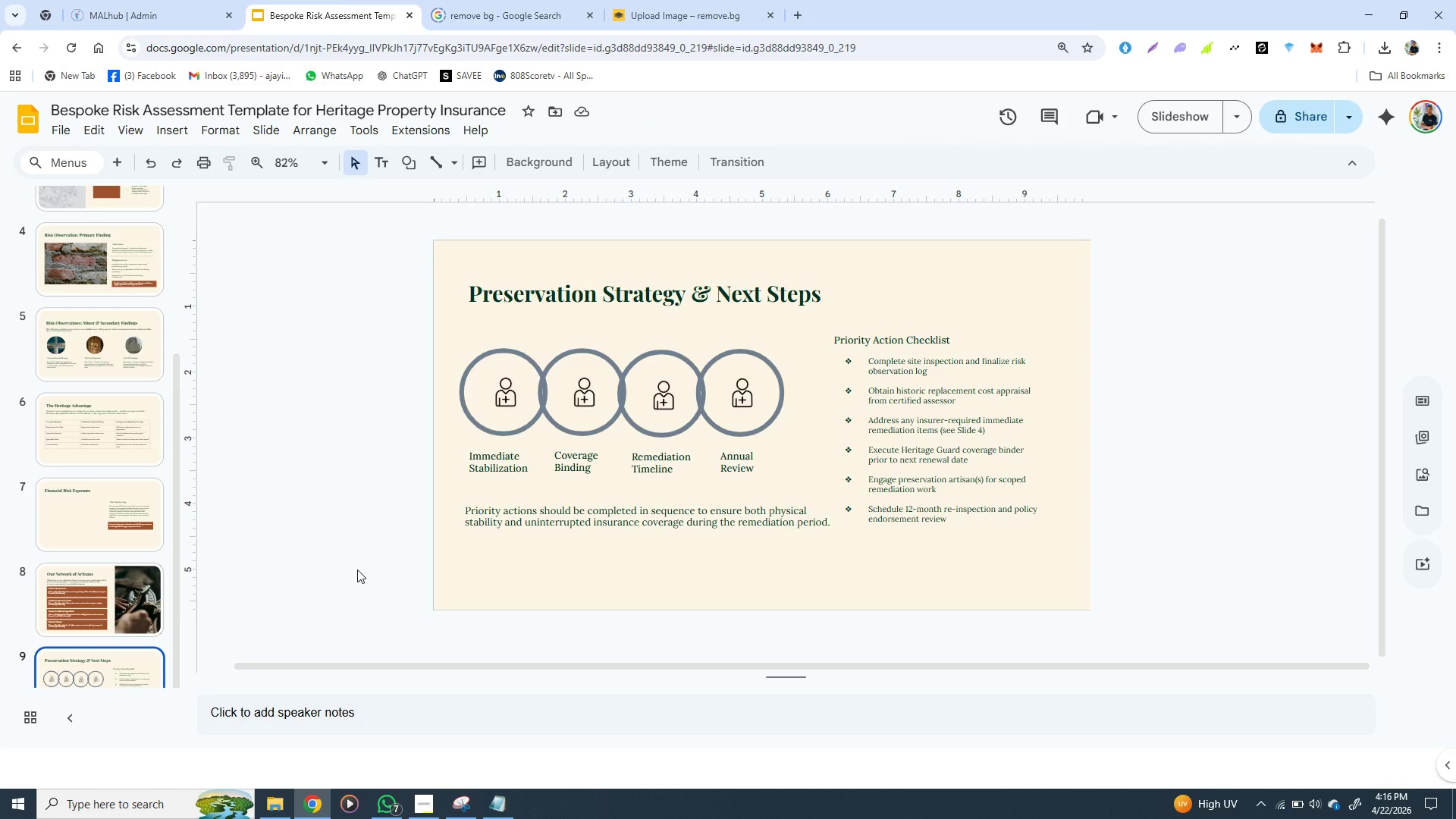 
left_click([902, 554])
 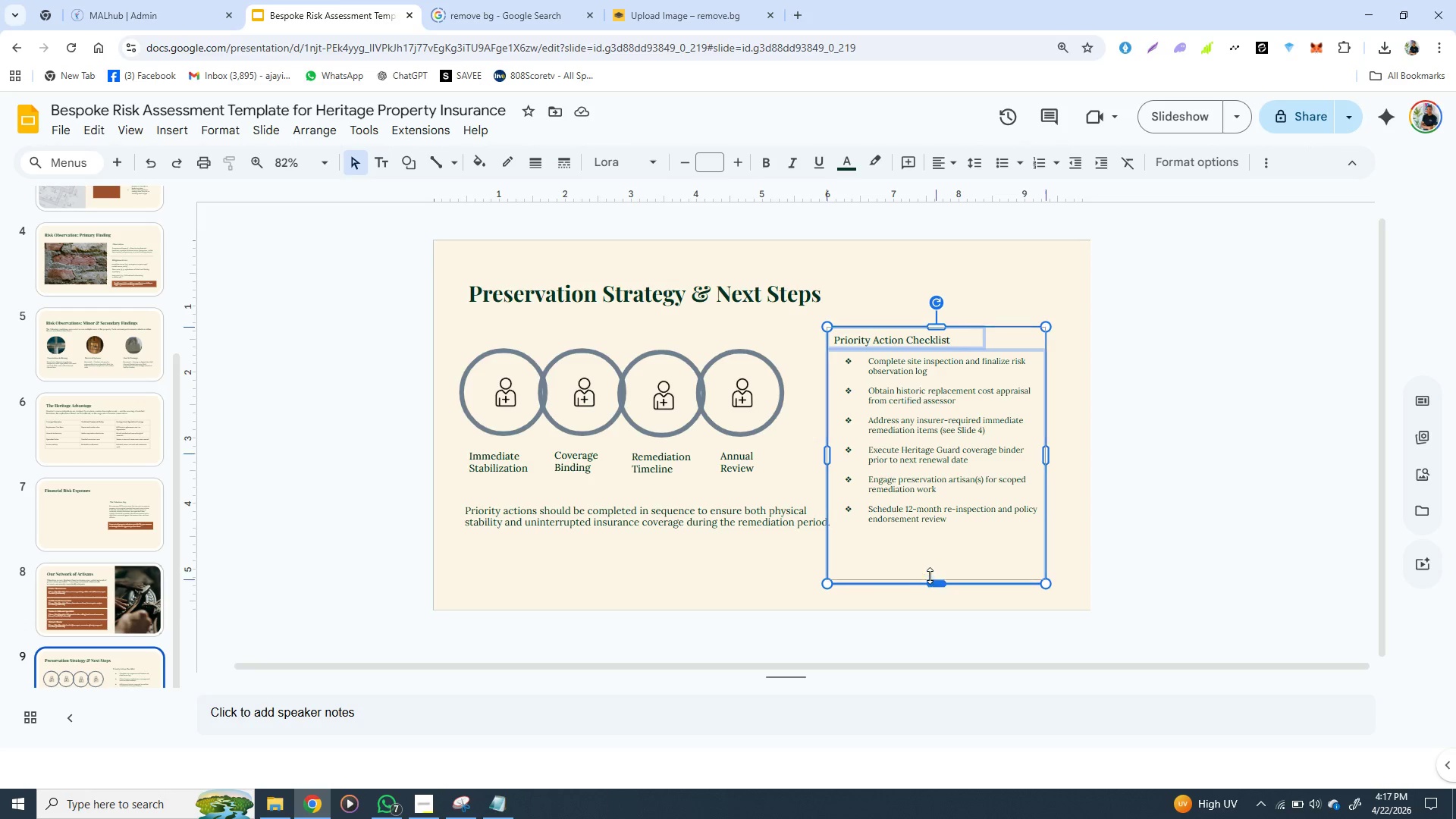 
left_click_drag(start_coordinate=[934, 585], to_coordinate=[934, 536])
 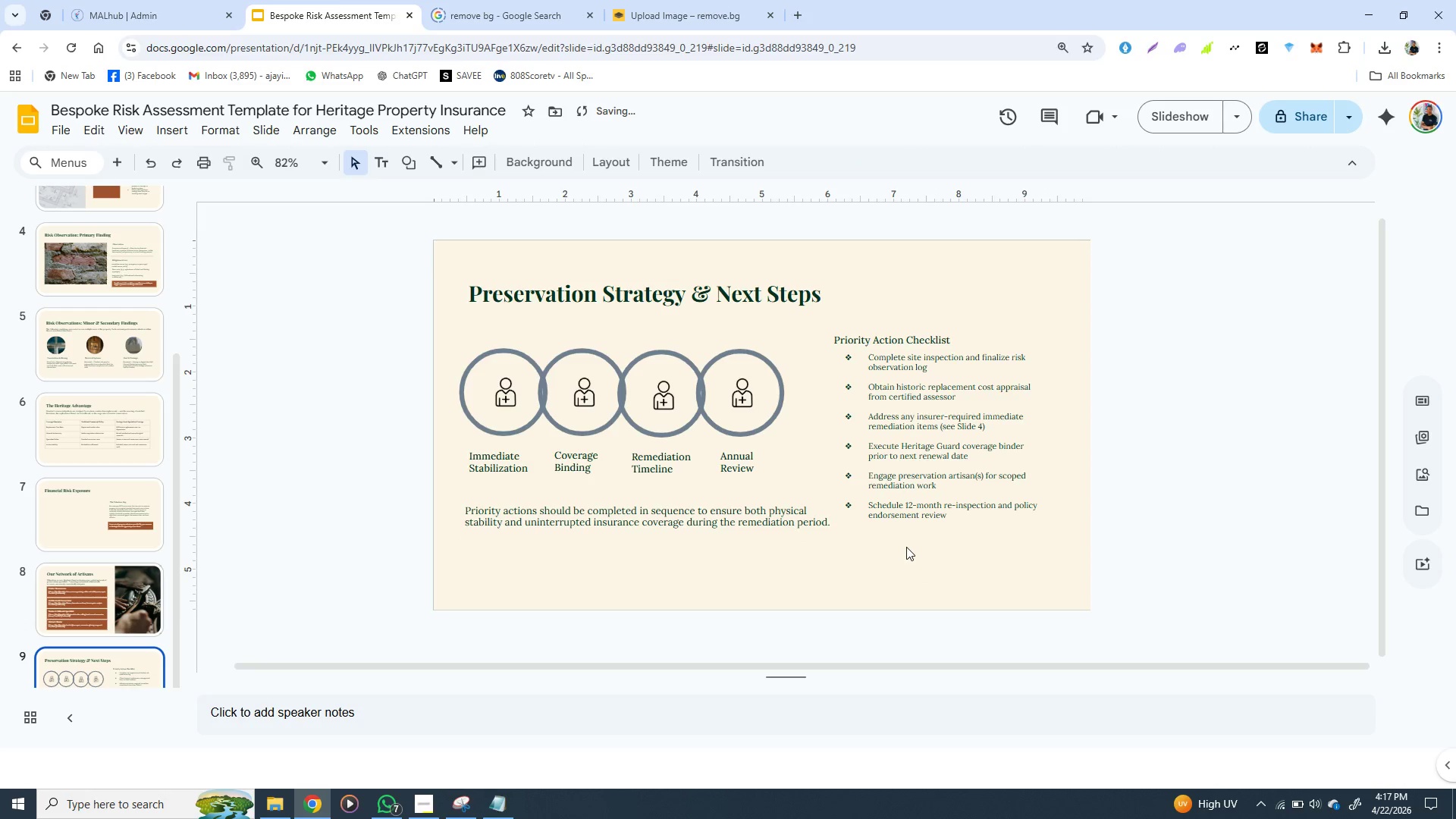 
left_click([896, 584])
 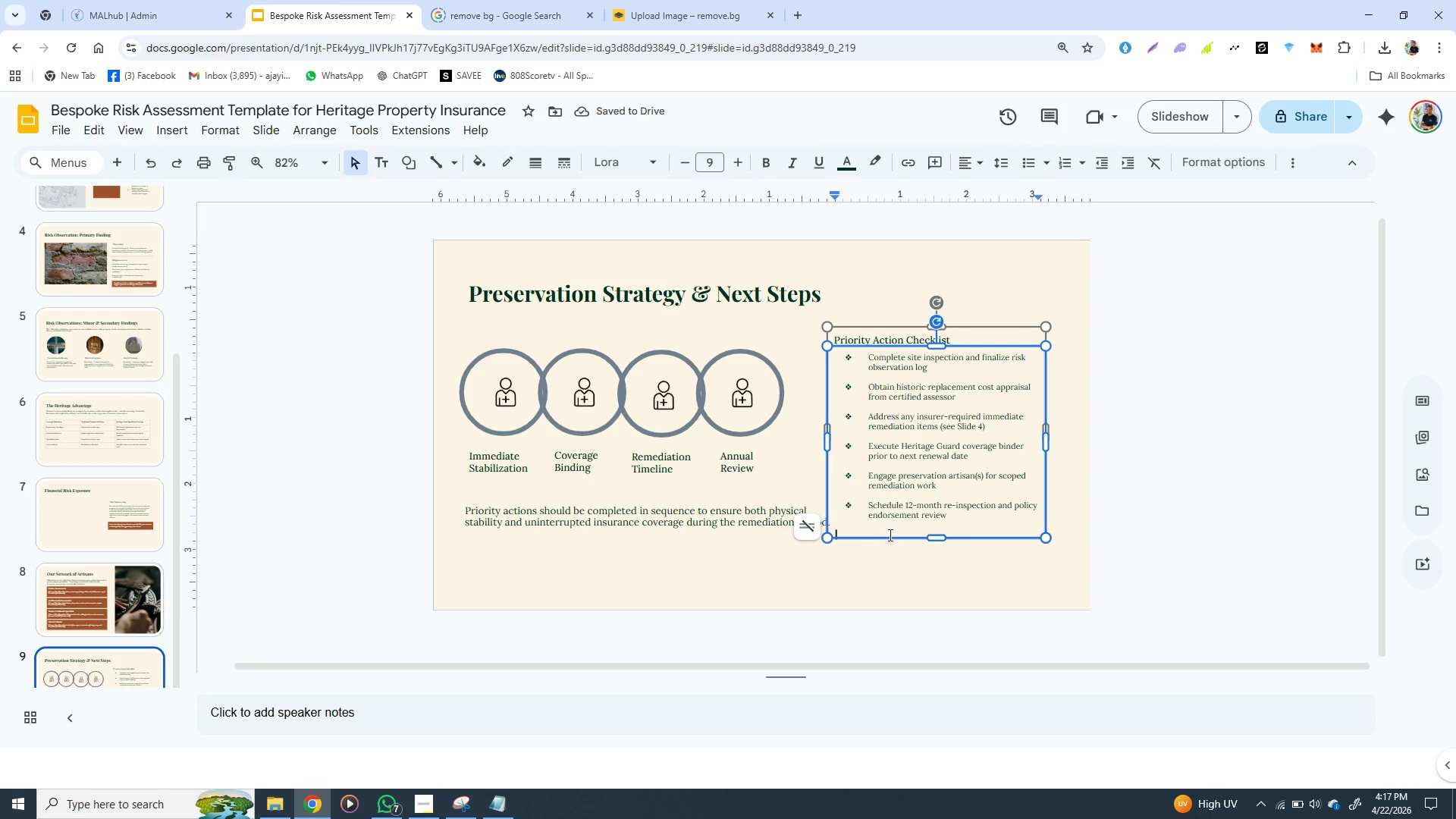 
left_click([869, 532])
 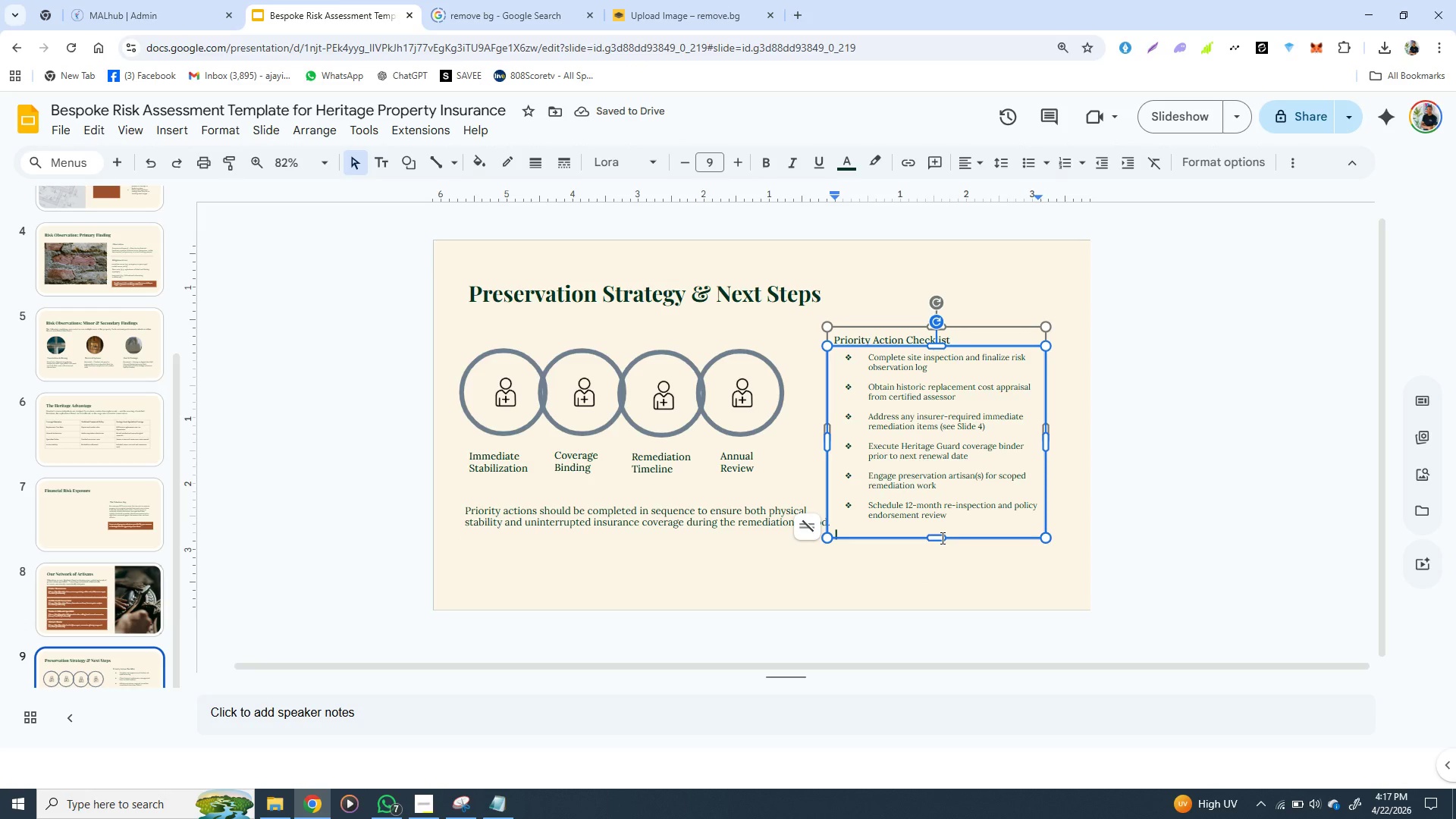 
left_click([945, 535])
 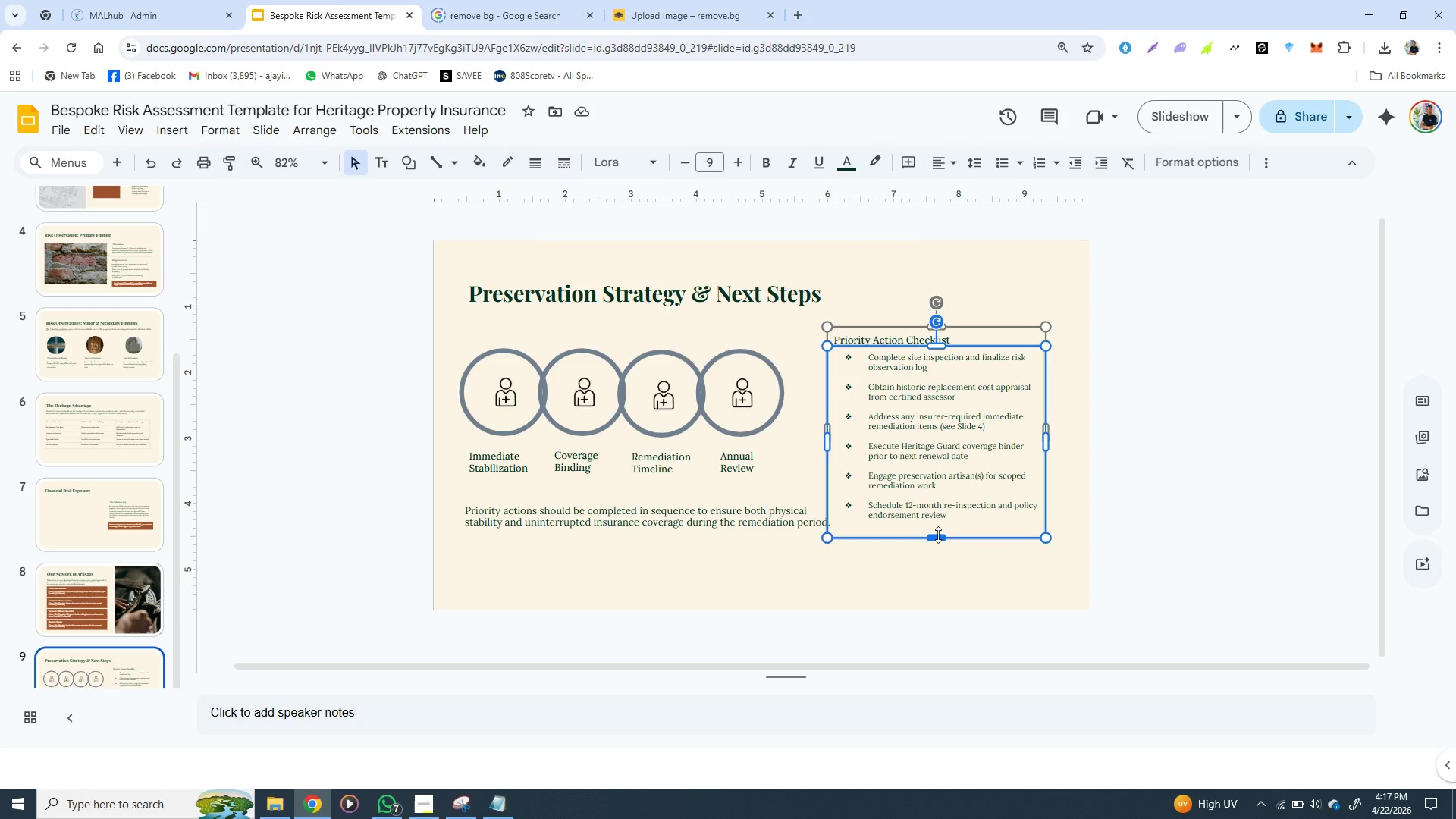 
left_click_drag(start_coordinate=[938, 535], to_coordinate=[938, 554])
 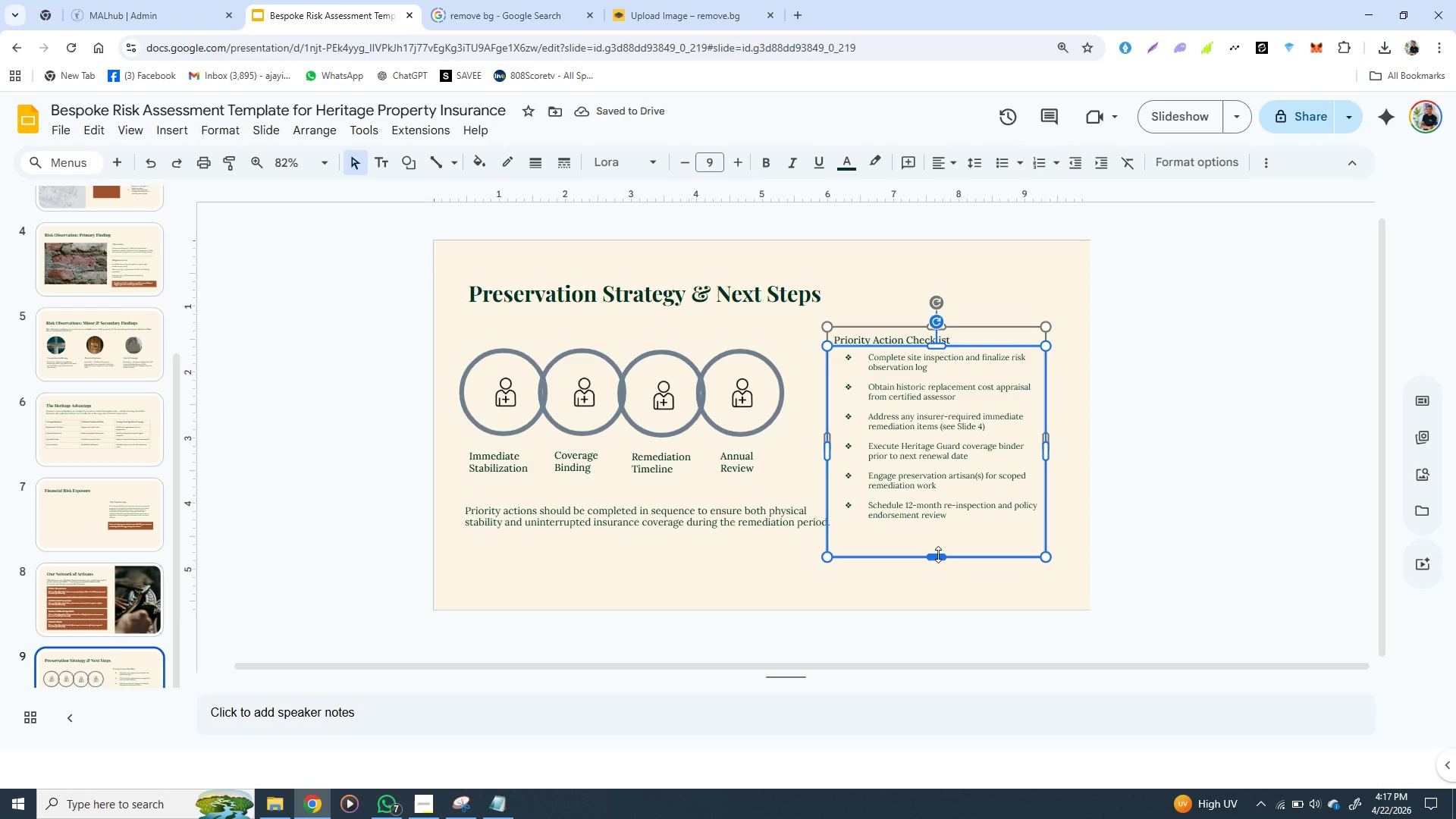 
left_click_drag(start_coordinate=[938, 554], to_coordinate=[940, 530])
 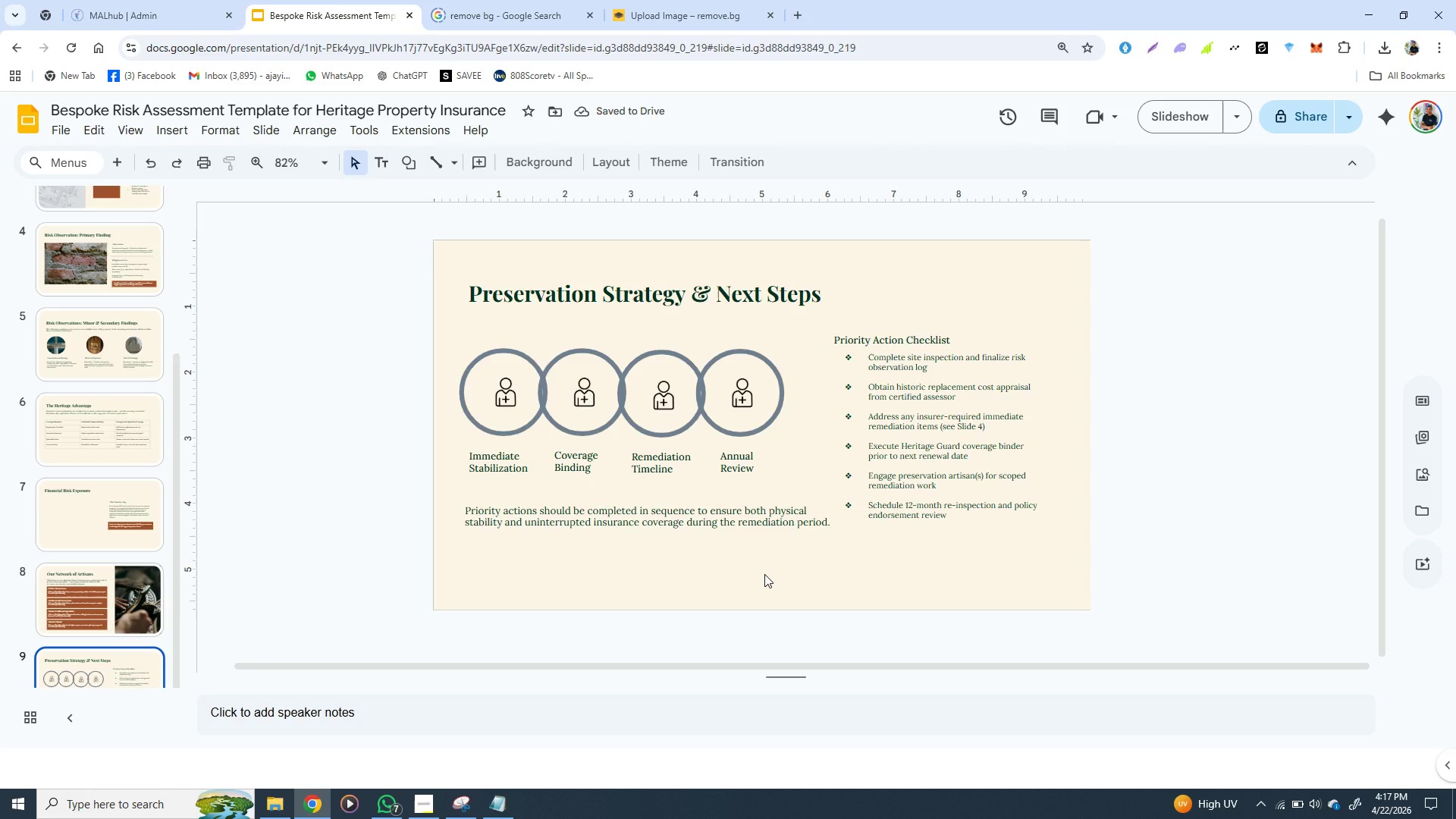 
left_click([764, 574])
 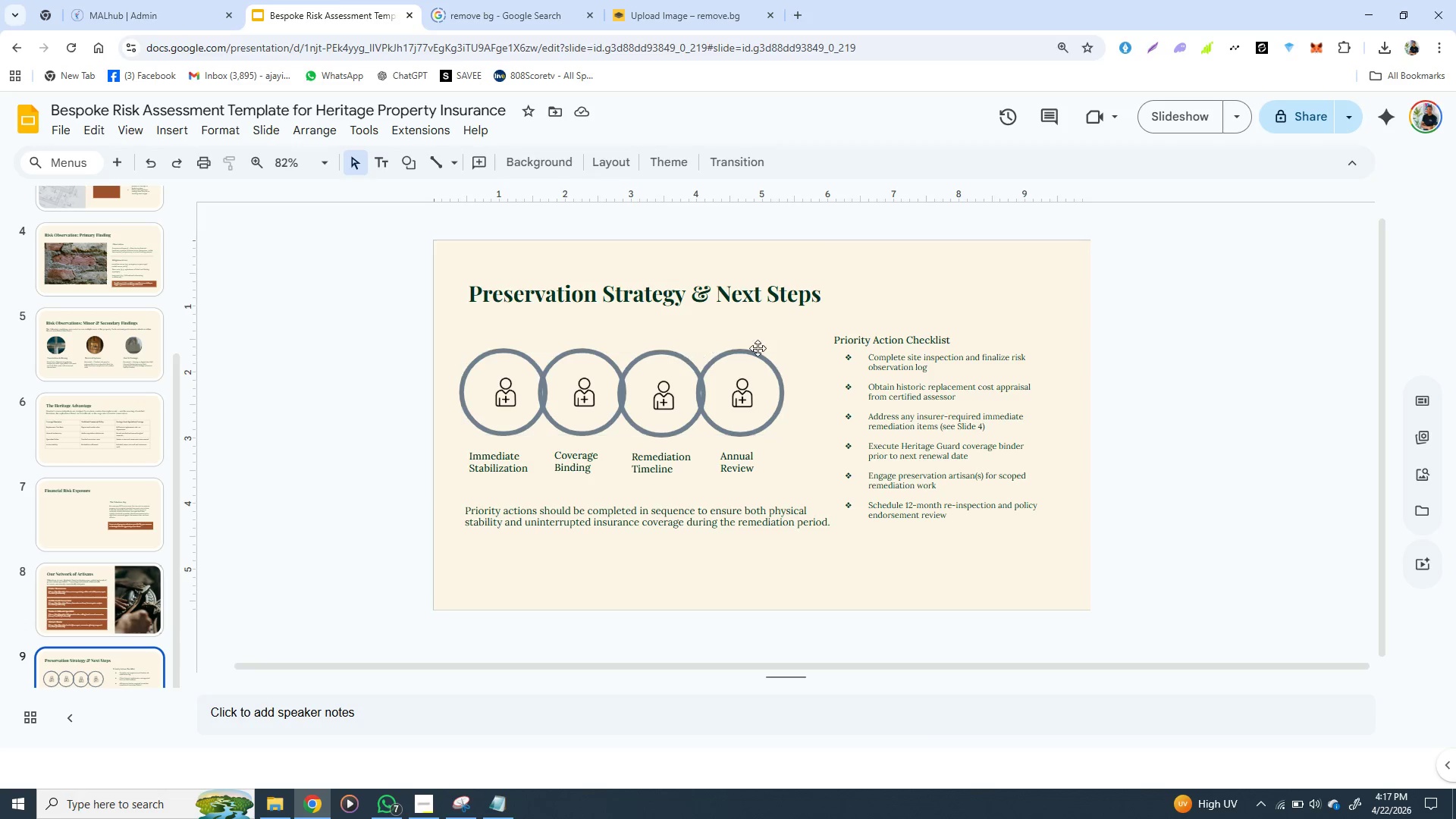 
wait(8.72)
 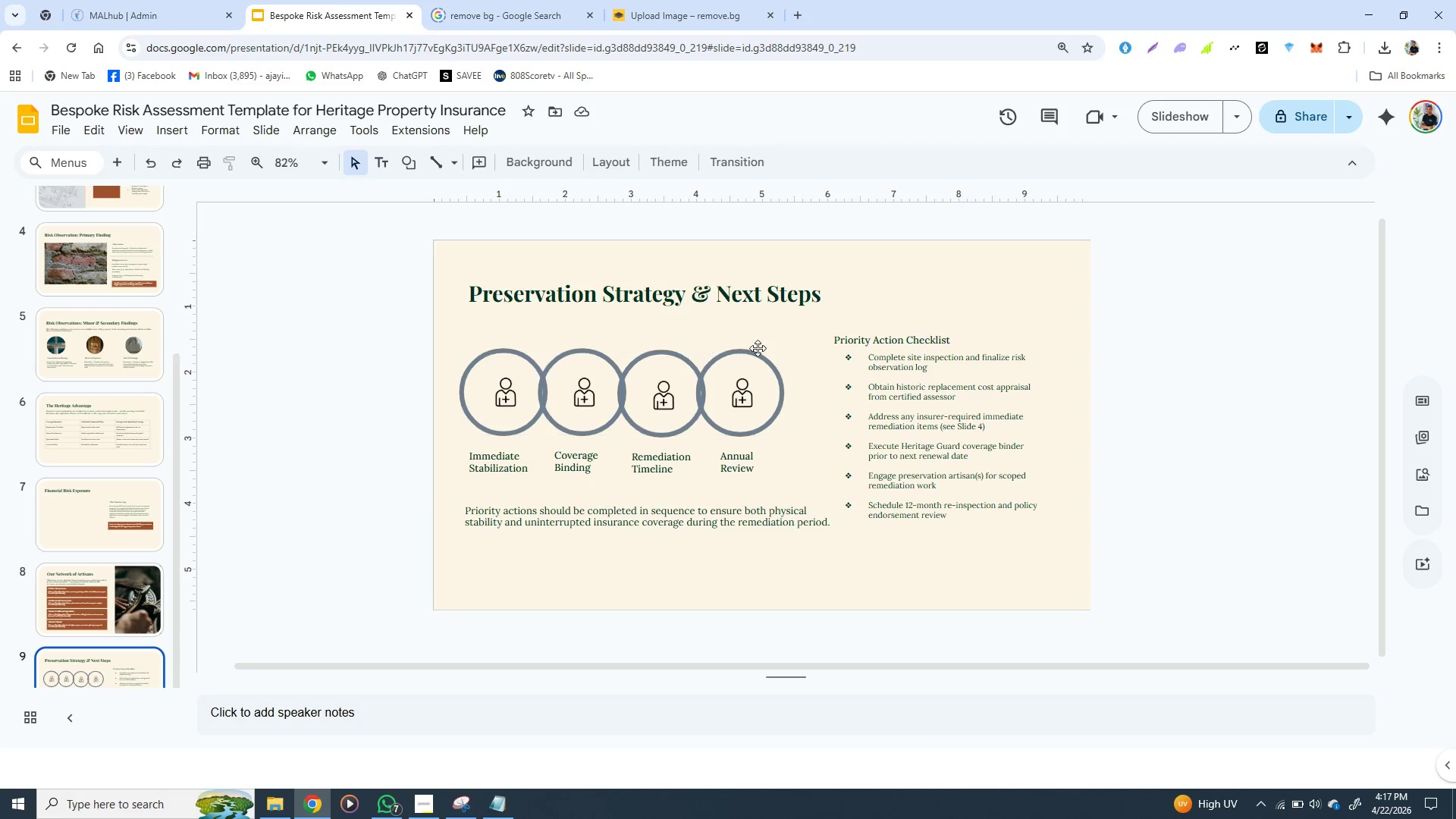 
left_click([584, 279])
 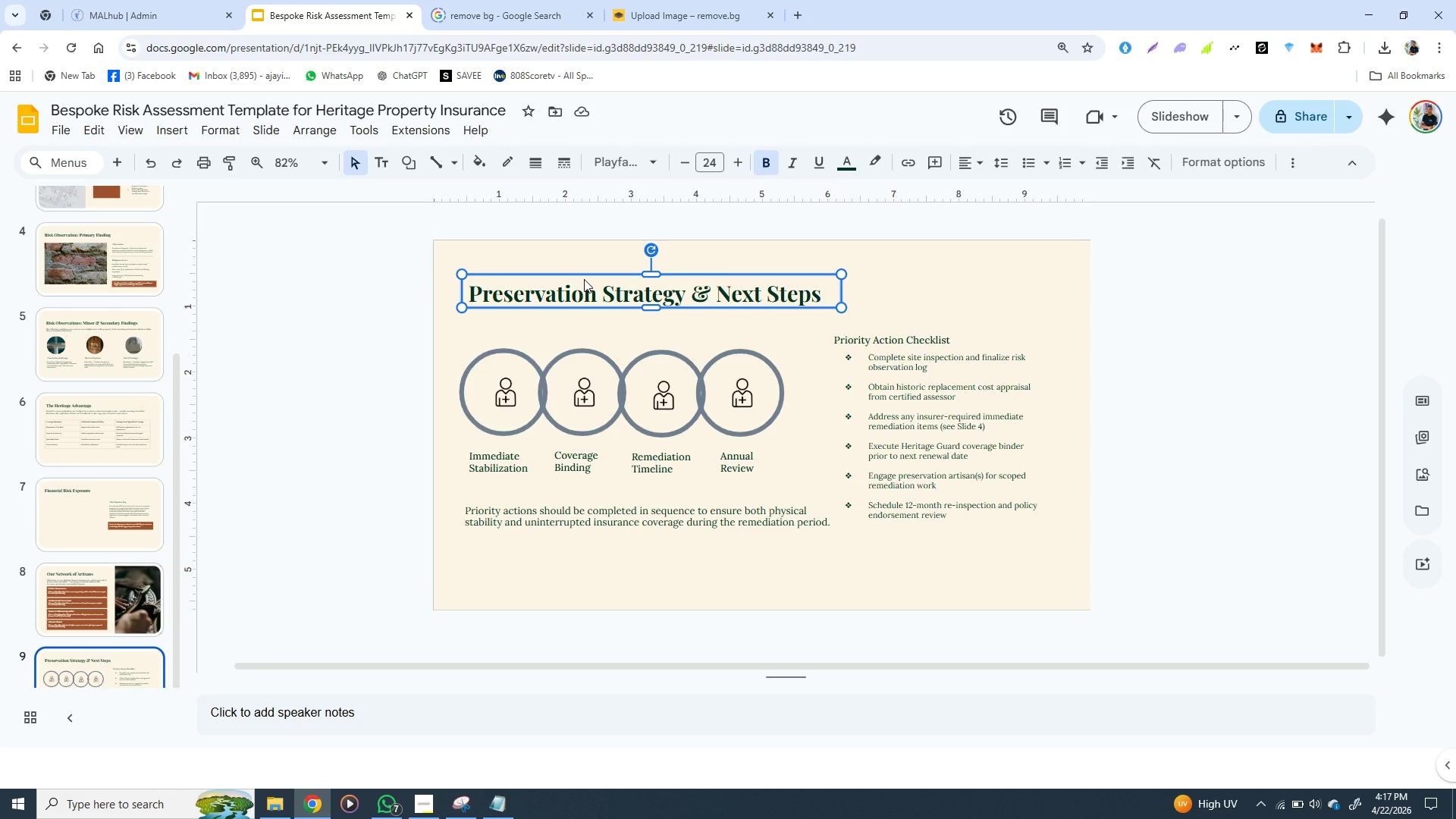 
wait(5.53)
 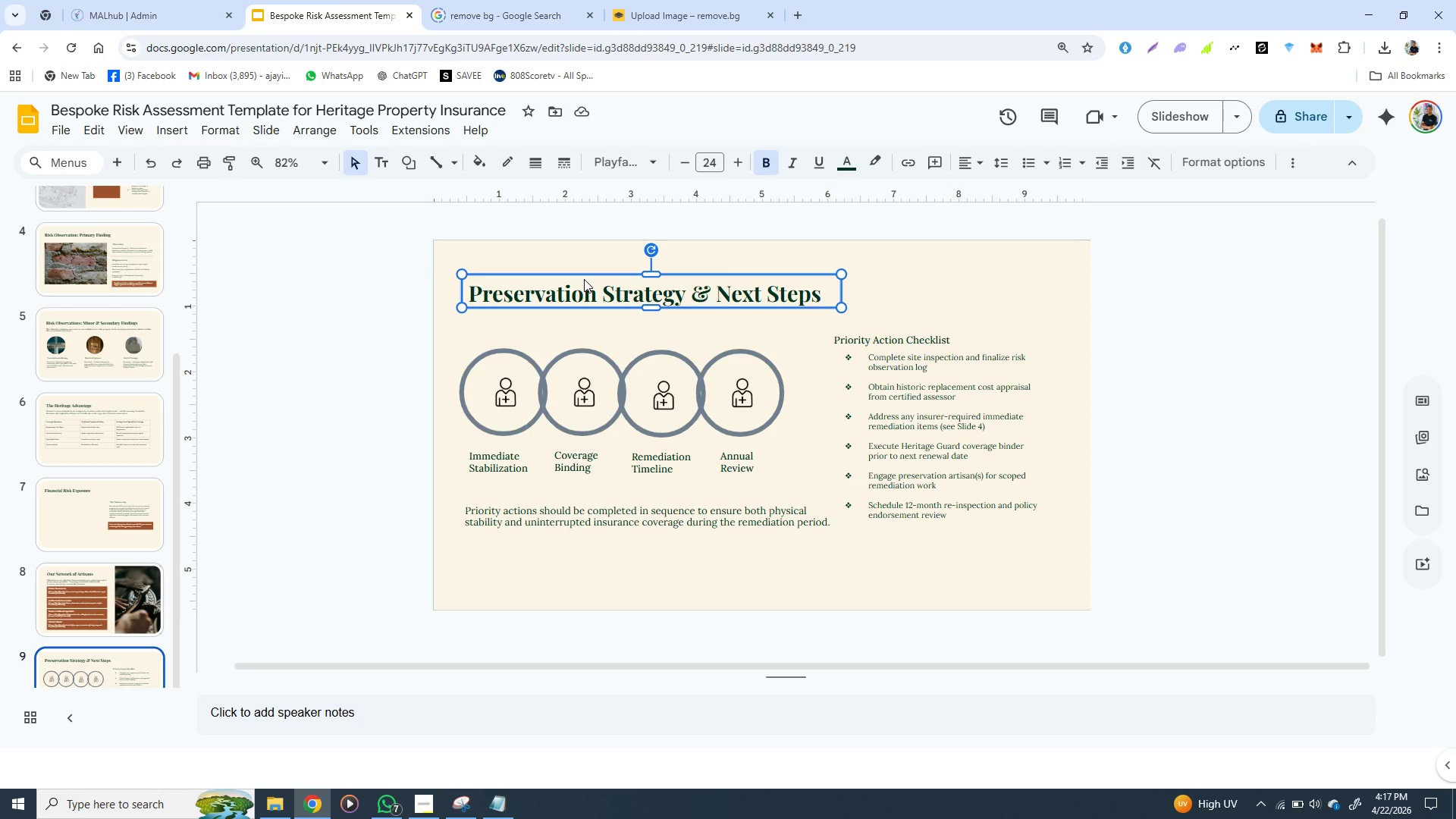 
left_click_drag(start_coordinate=[584, 279], to_coordinate=[610, 353])
 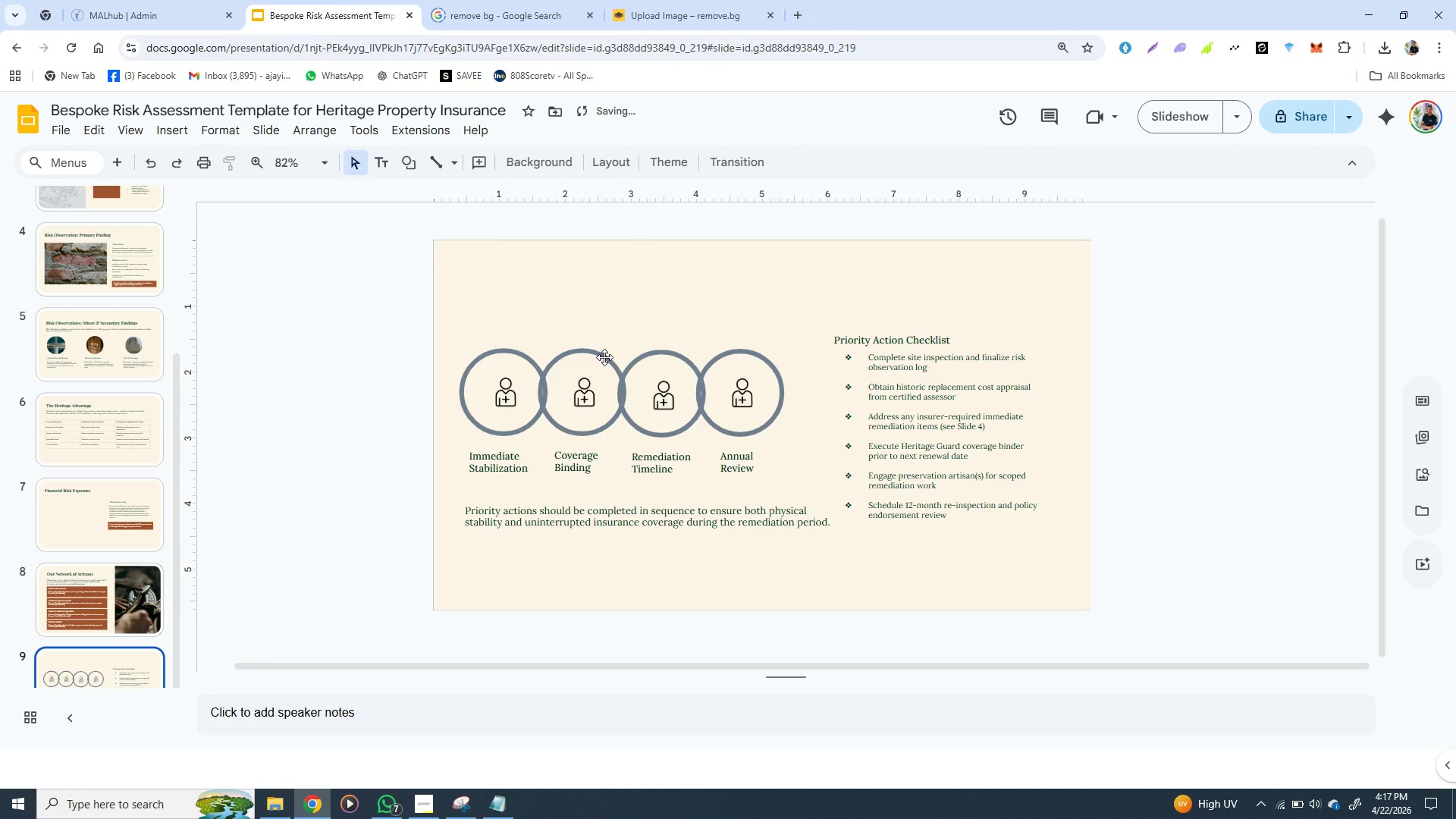 
key(Control+X)
 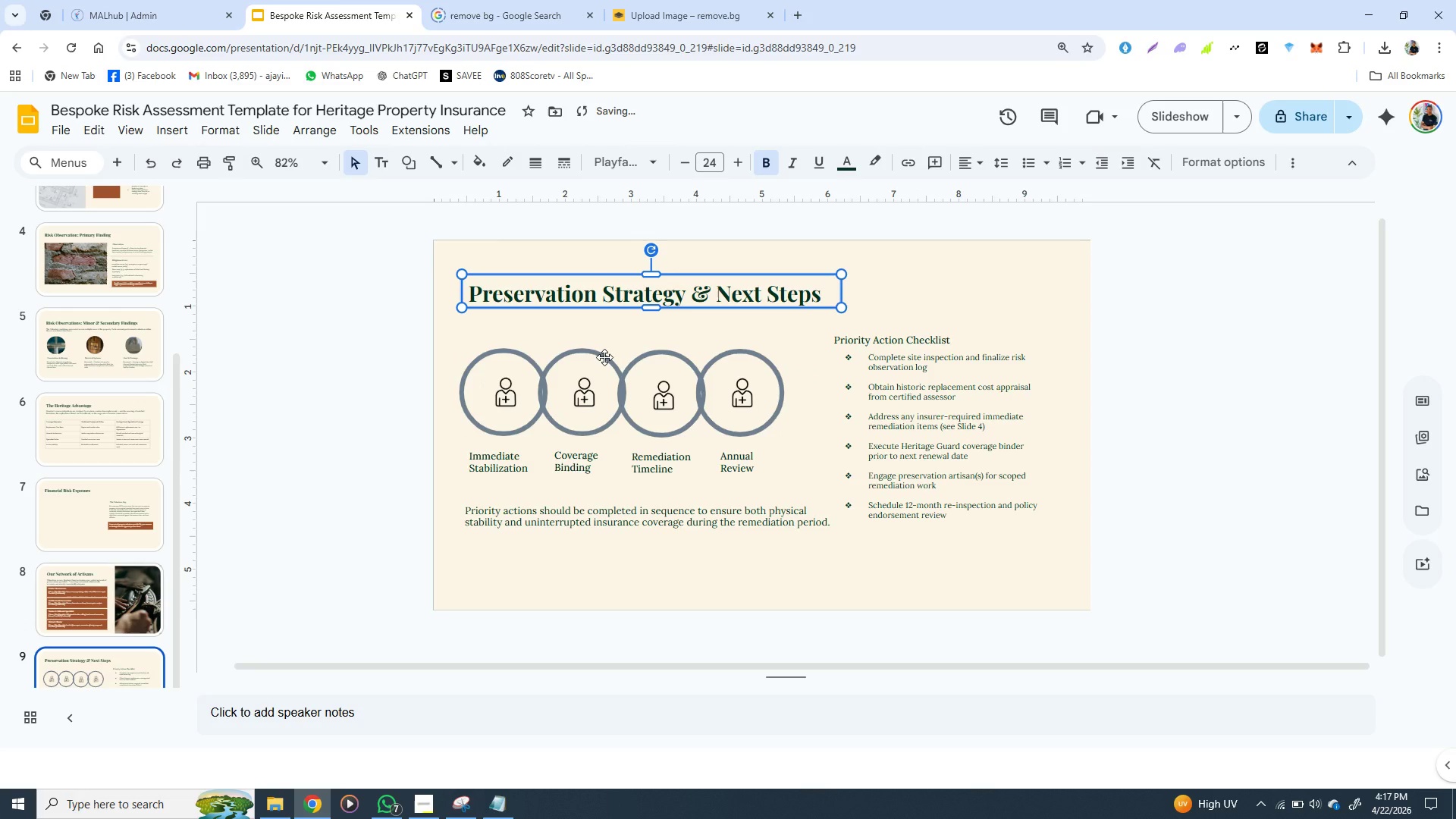 
key(Control+Z)
 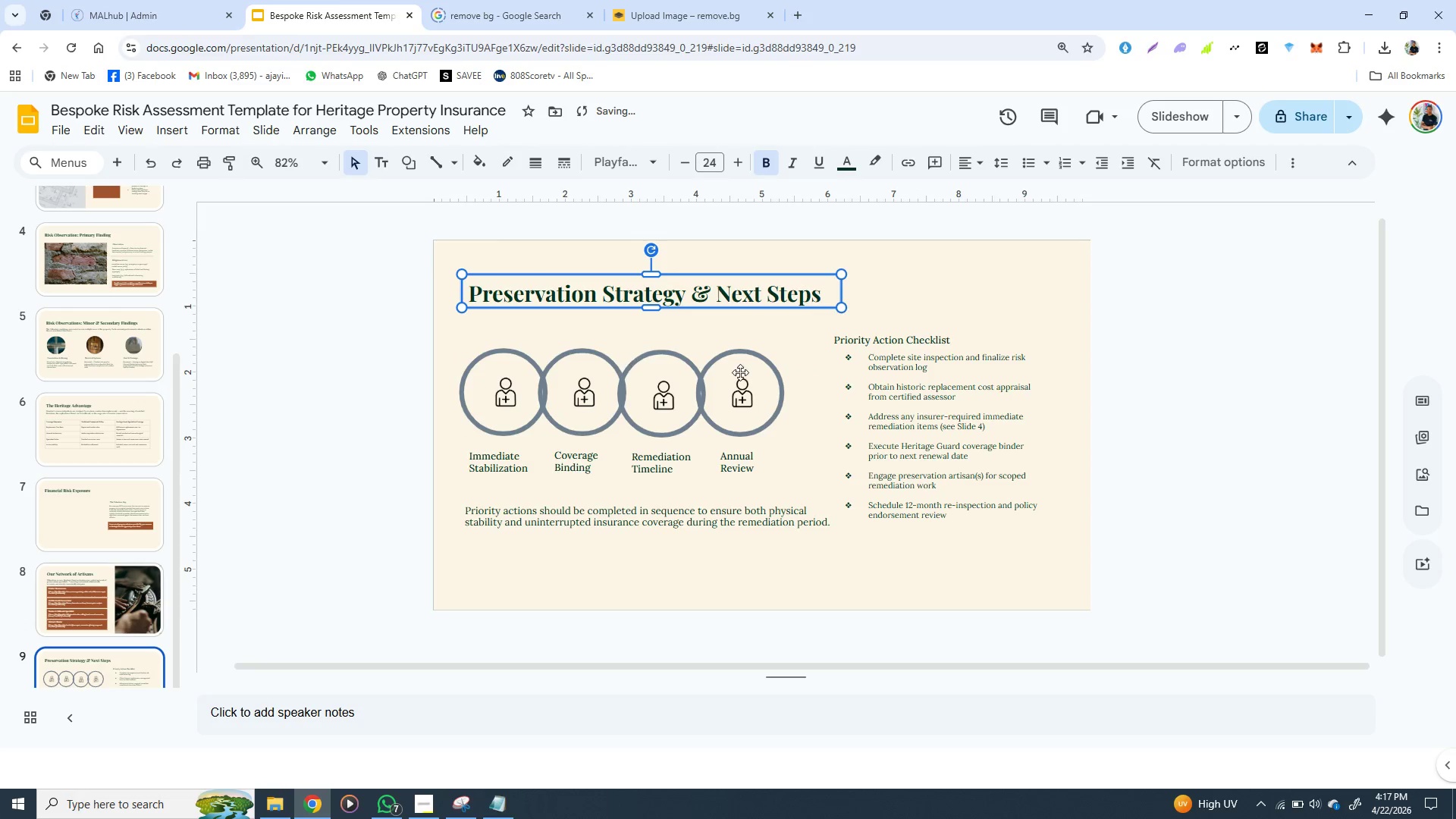 
key(Control+Z)
 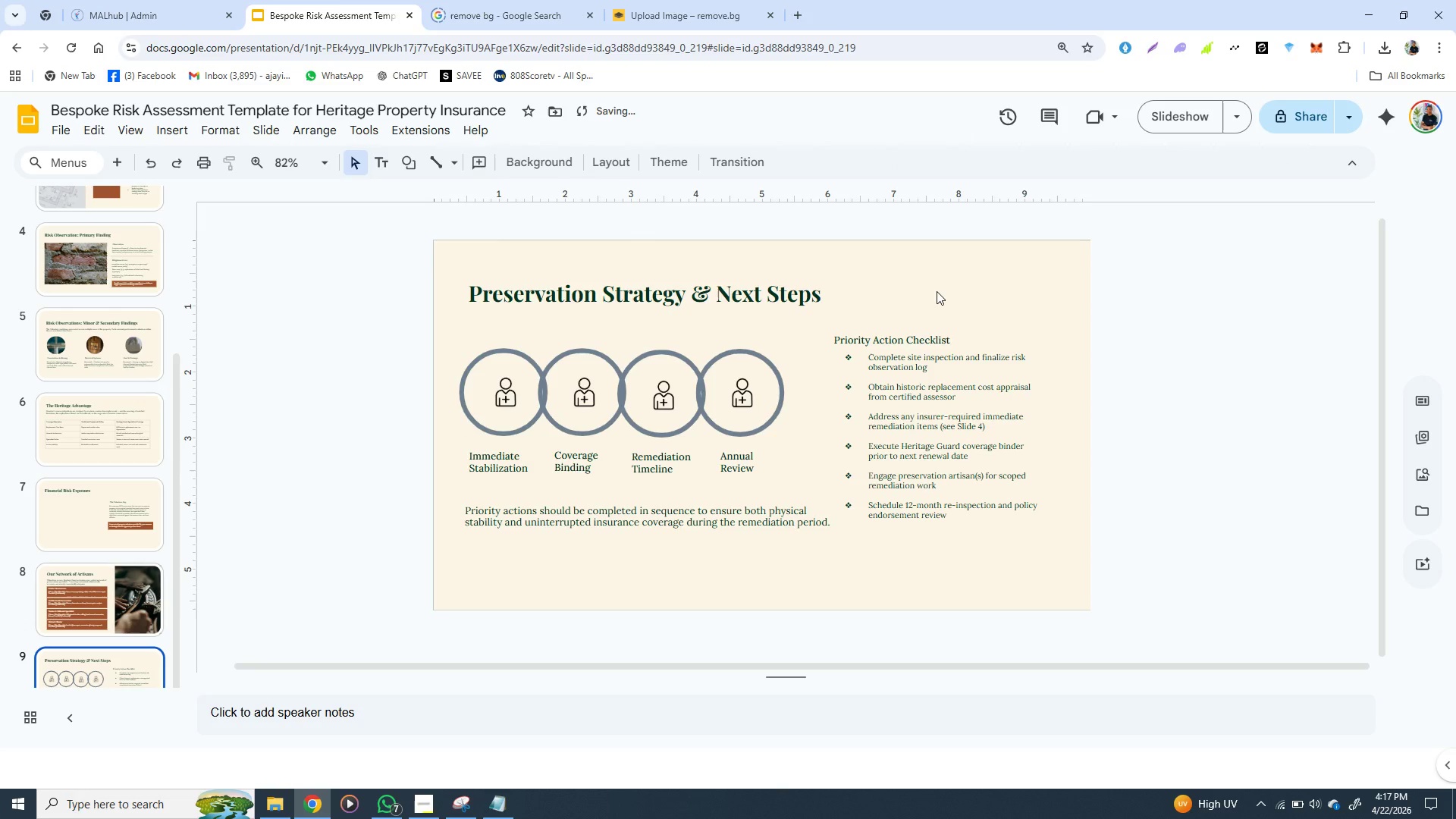 
left_click([937, 291])
 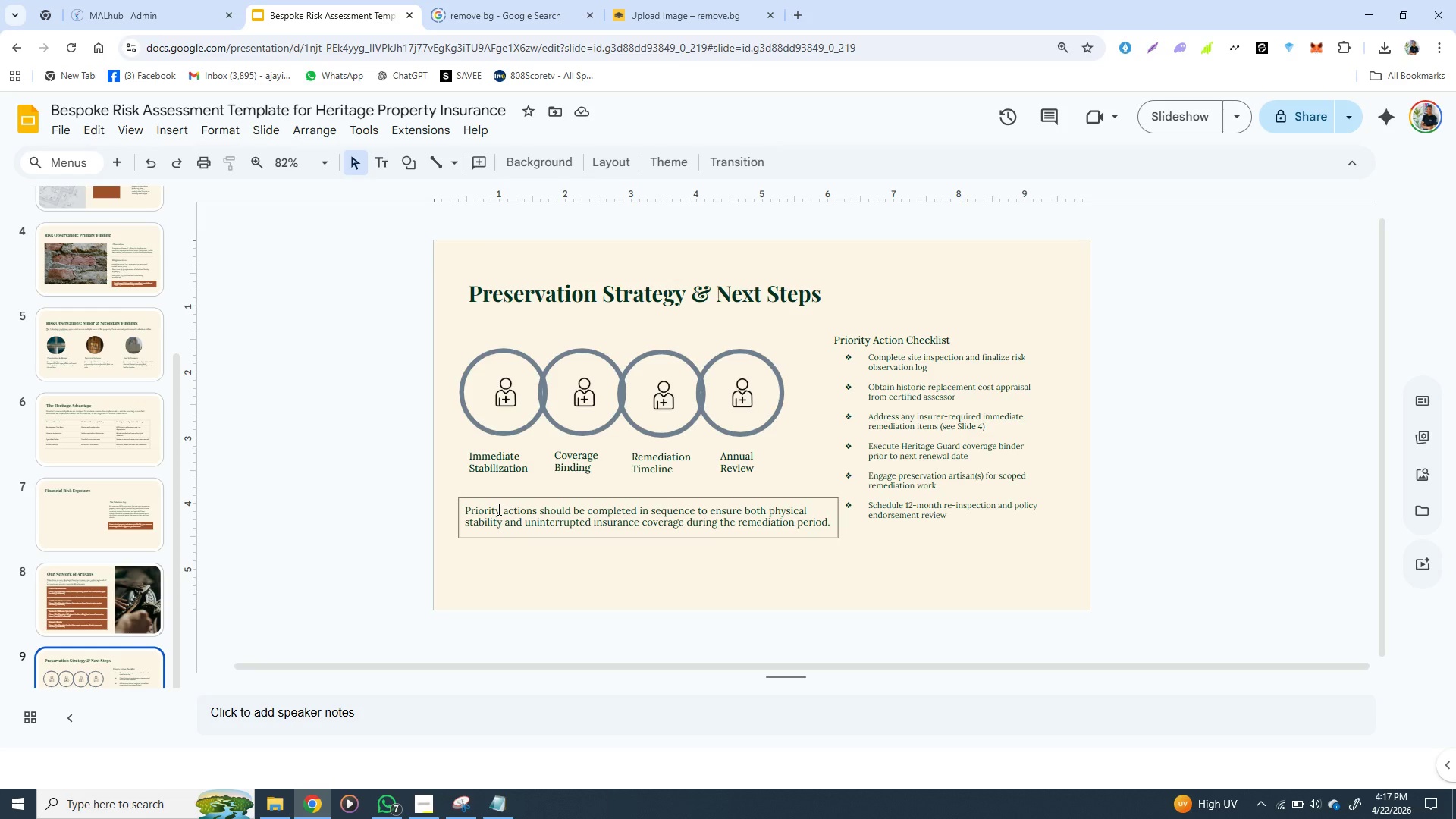 
left_click([497, 512])
 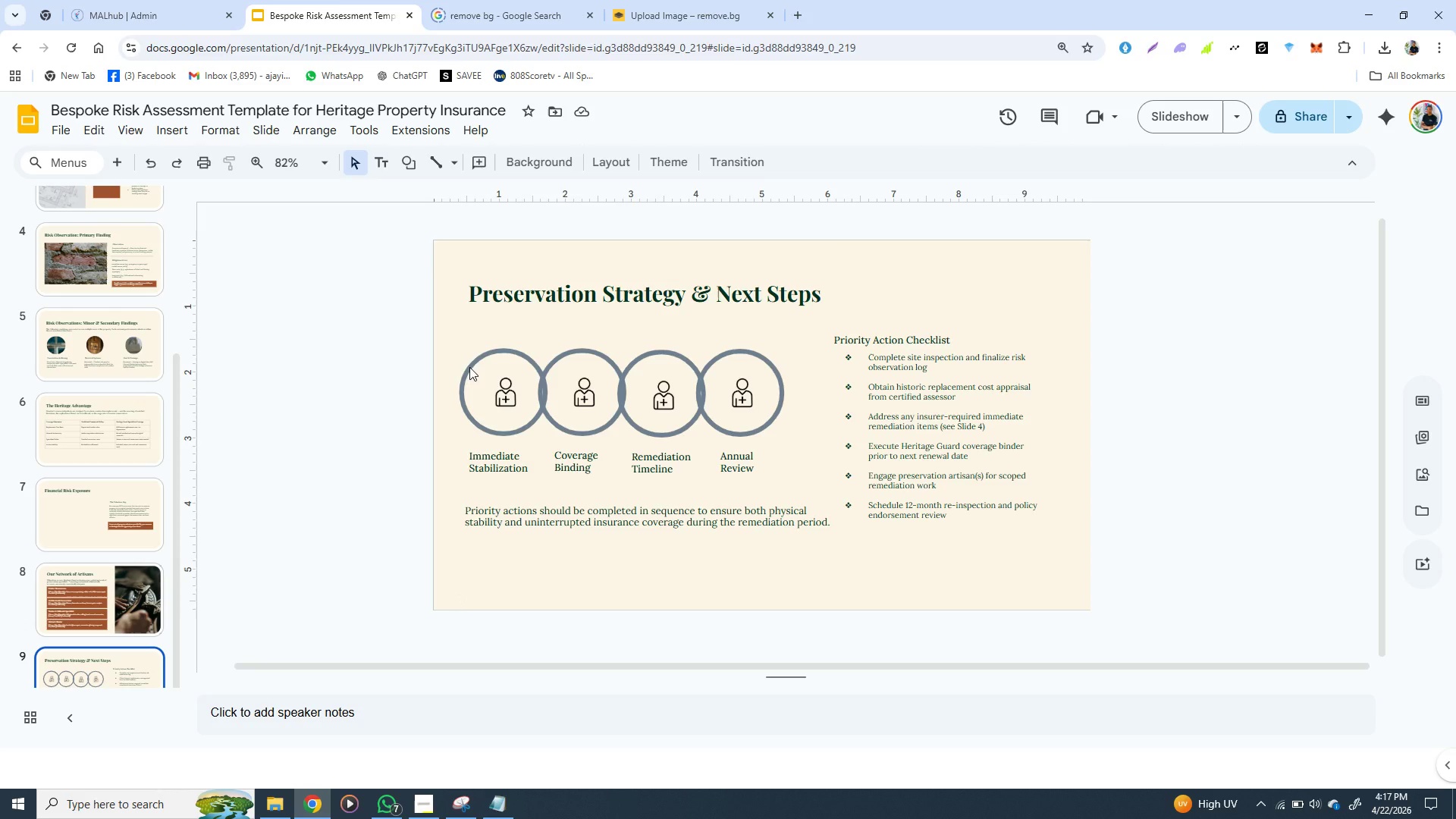 
left_click([459, 593])
 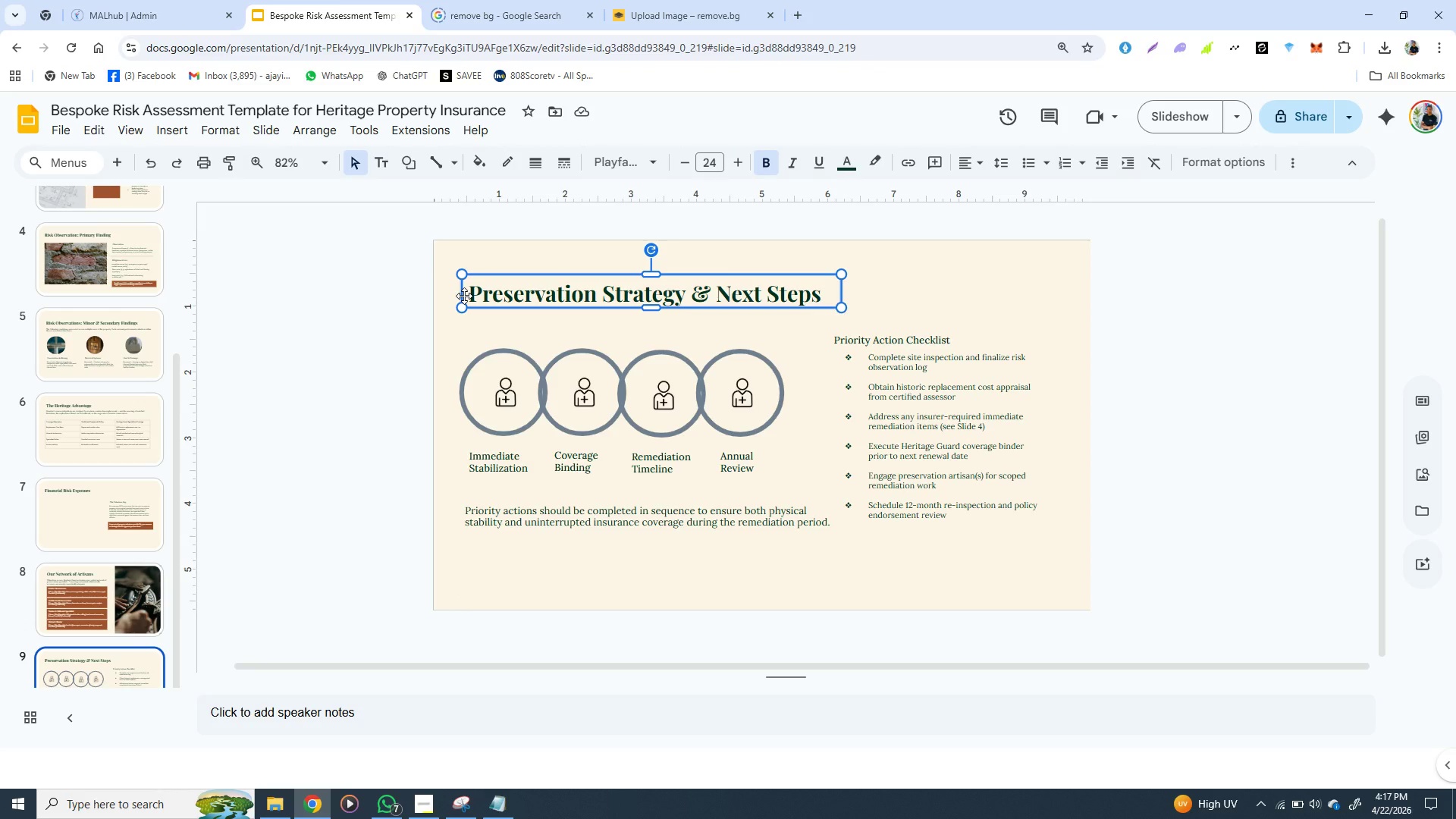 
left_click([464, 296])
 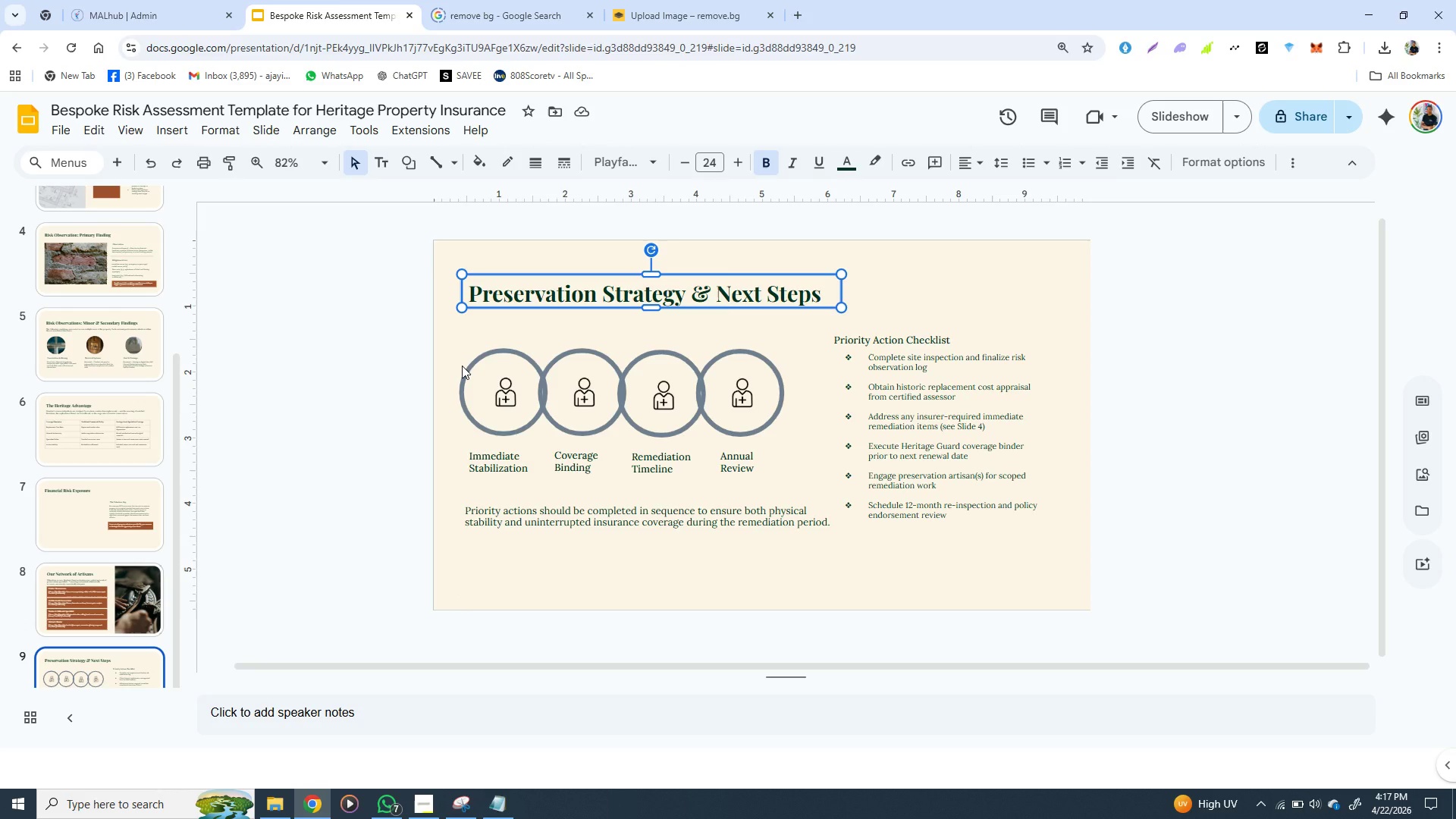 
hold_key(key=ShiftLeft, duration=1.51)
 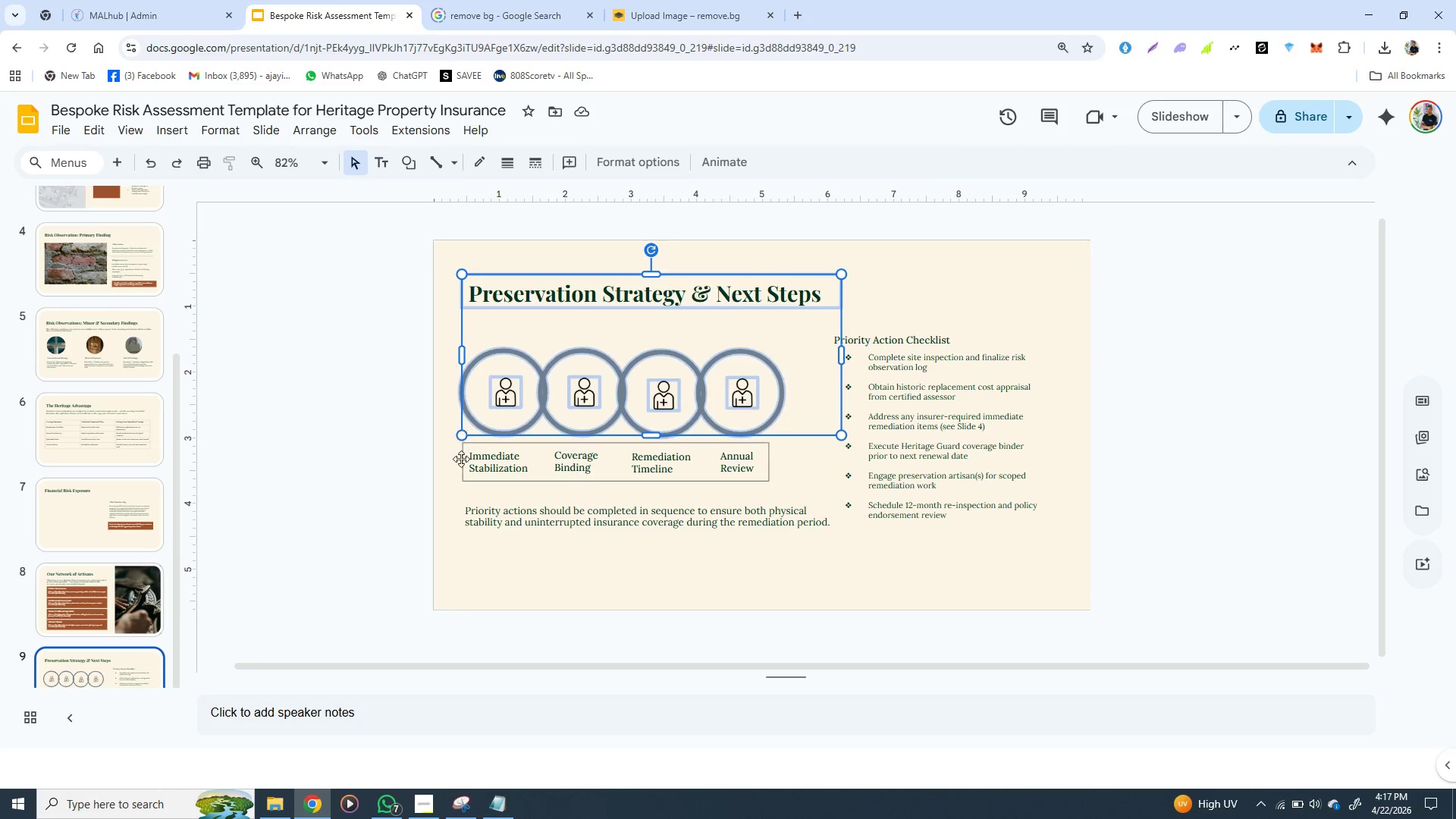 
hold_key(key=ShiftLeft, duration=1.52)
left_click([465, 388])
 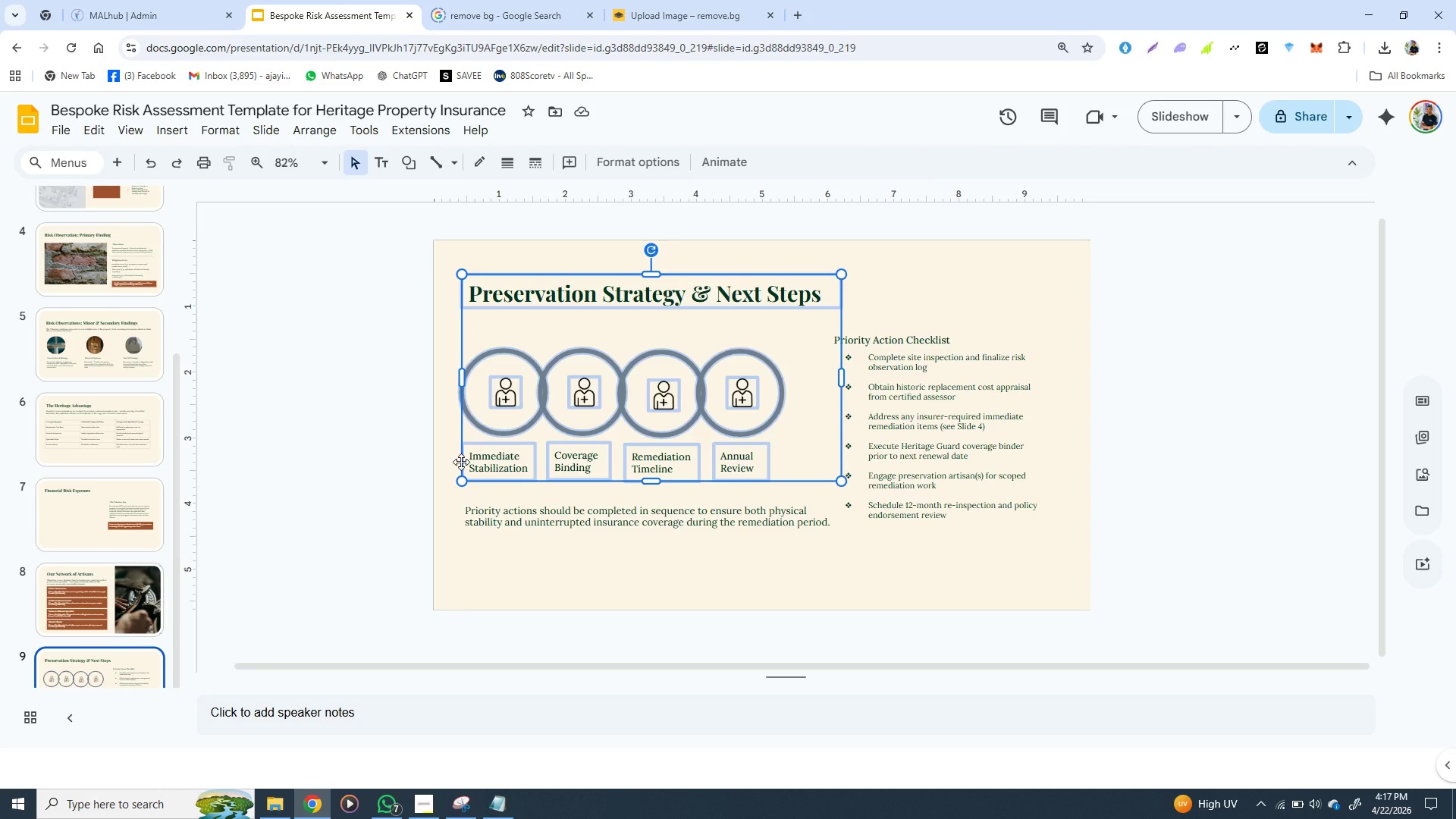 
hold_key(key=ShiftLeft, duration=1.5)
left_click([461, 462])
 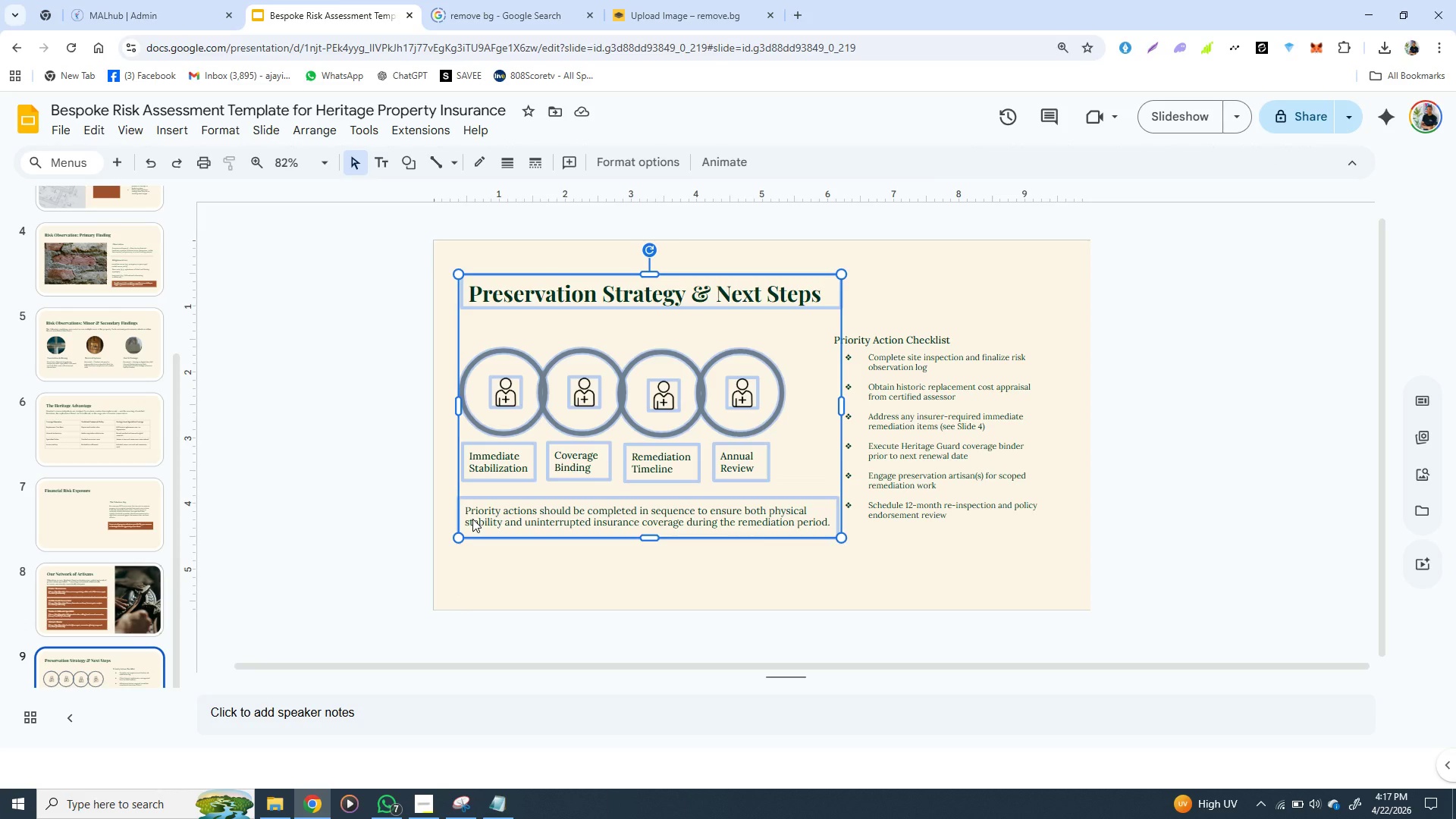 
hold_key(key=ShiftLeft, duration=1.5)
left_click([472, 519])
 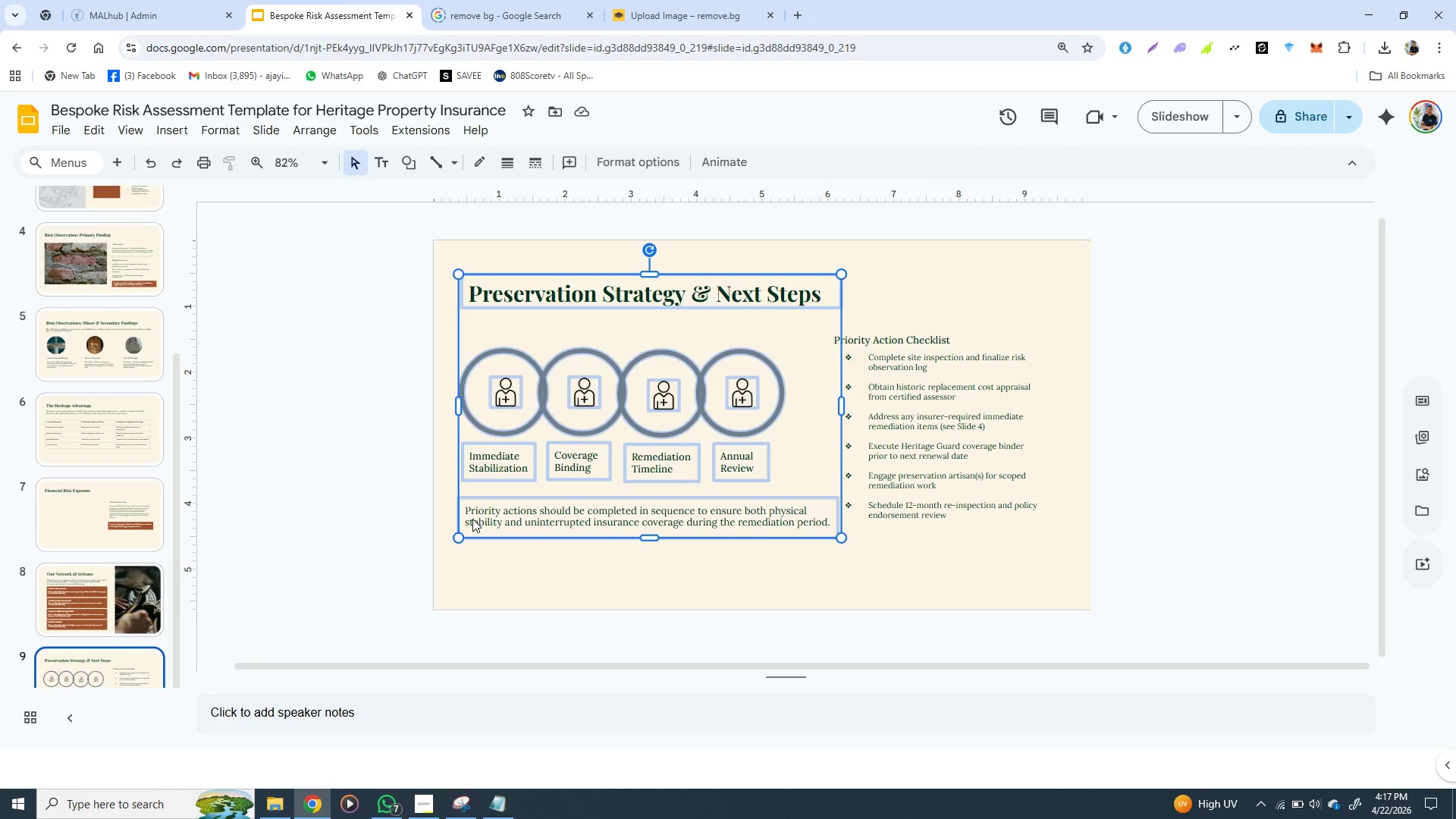 
key(Shift+ShiftLeft)
 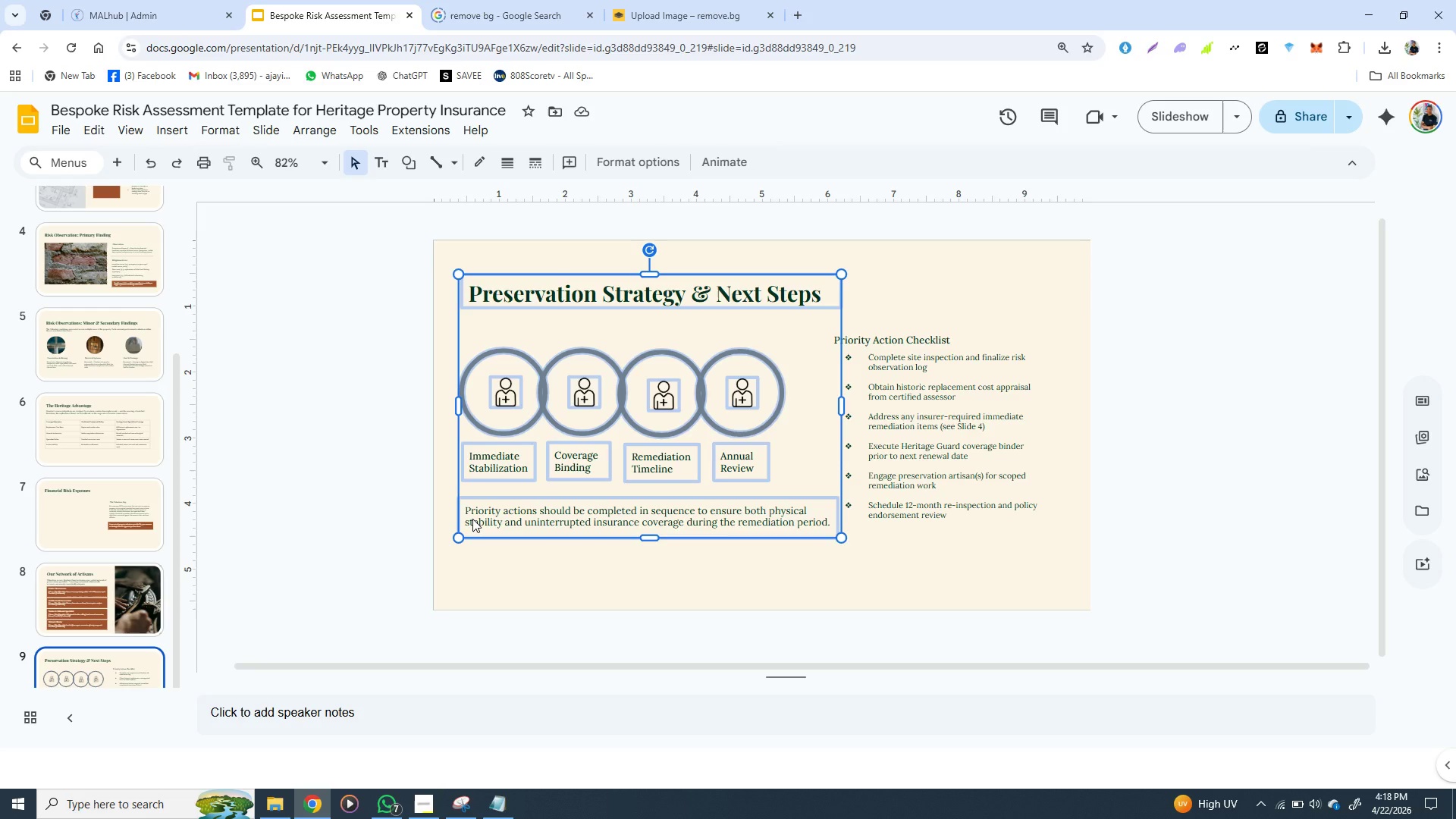 
key(Shift+ShiftLeft)
 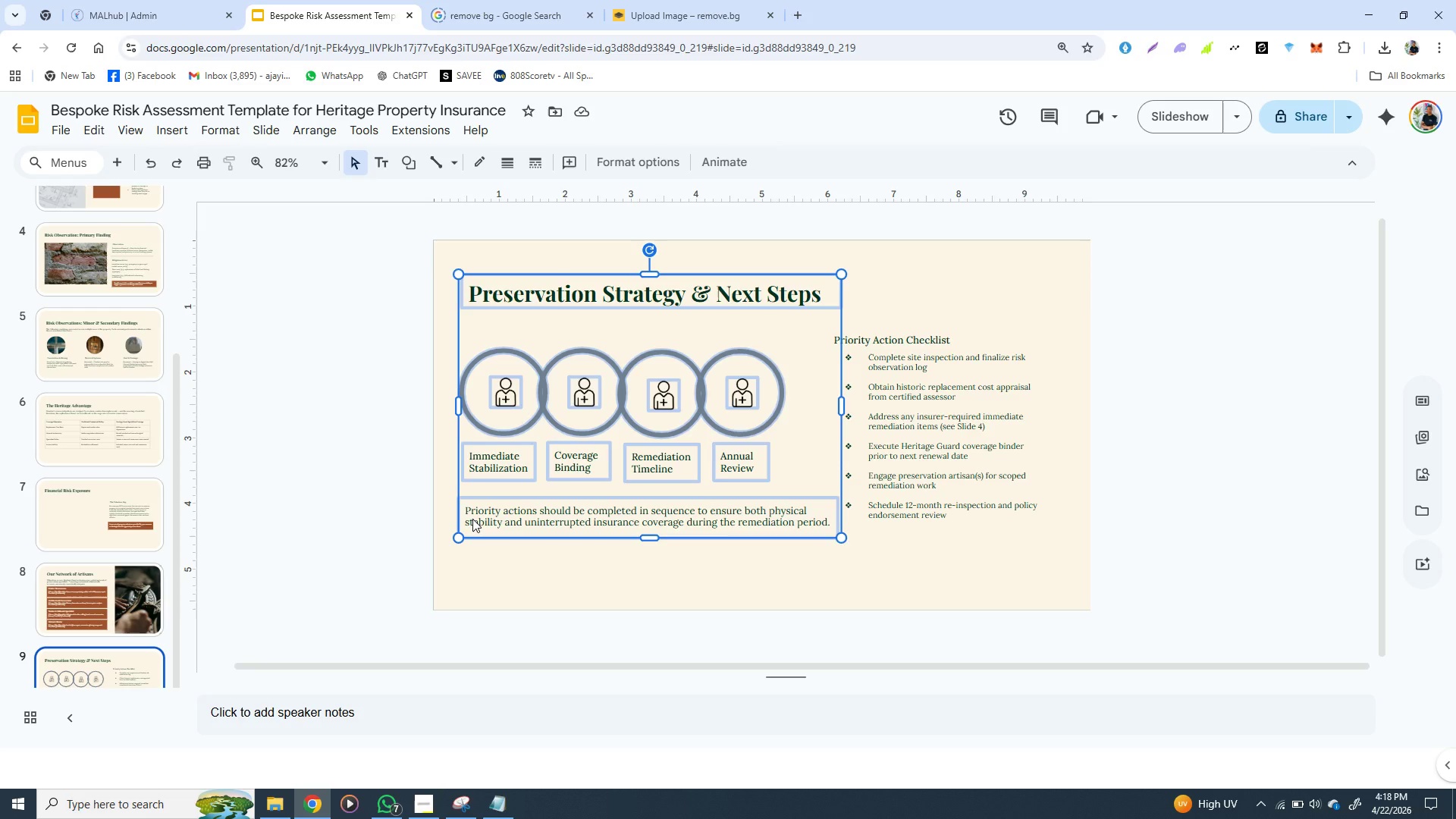 
key(Shift+ShiftLeft)
 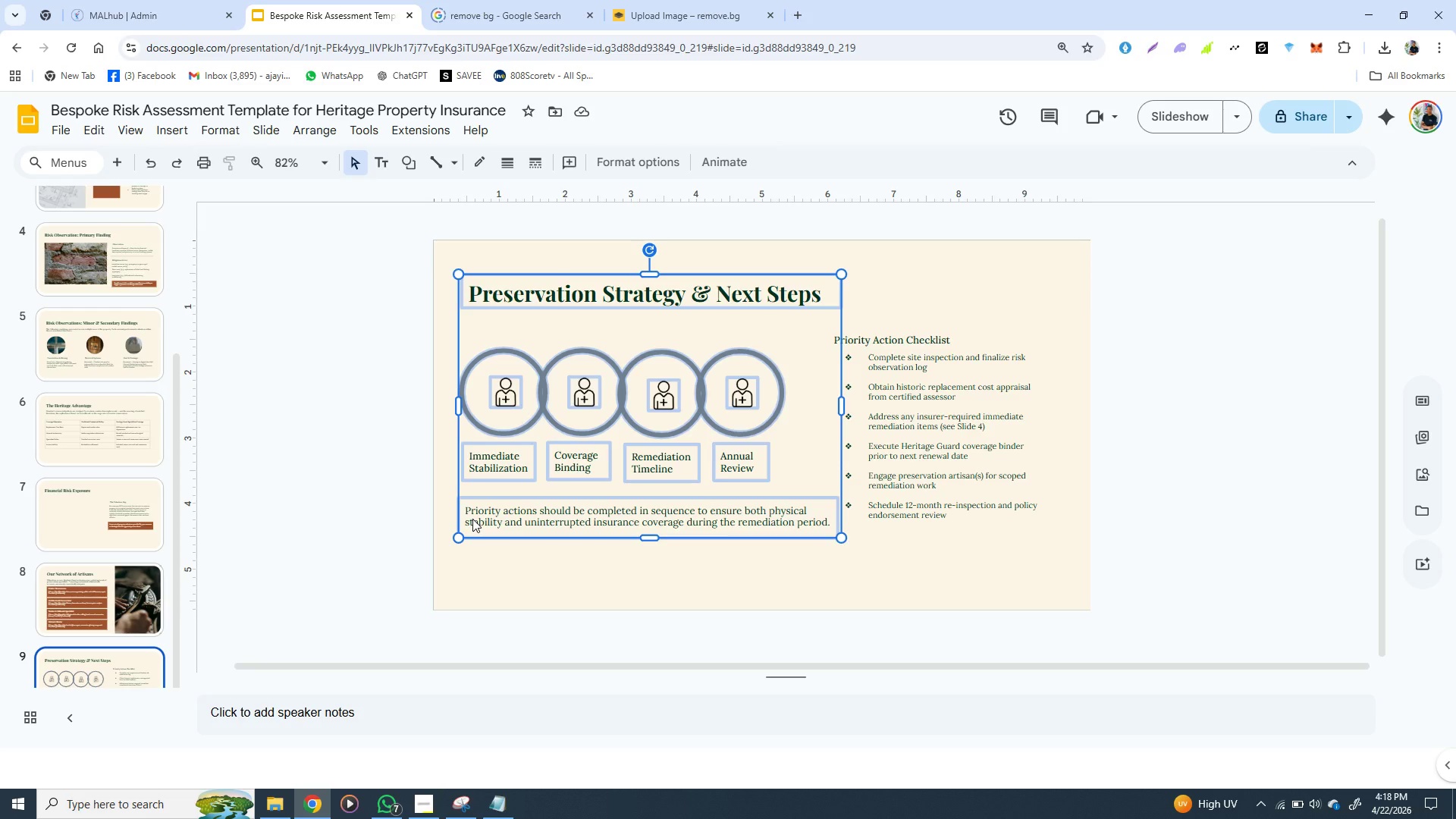 
wait(7.25)
 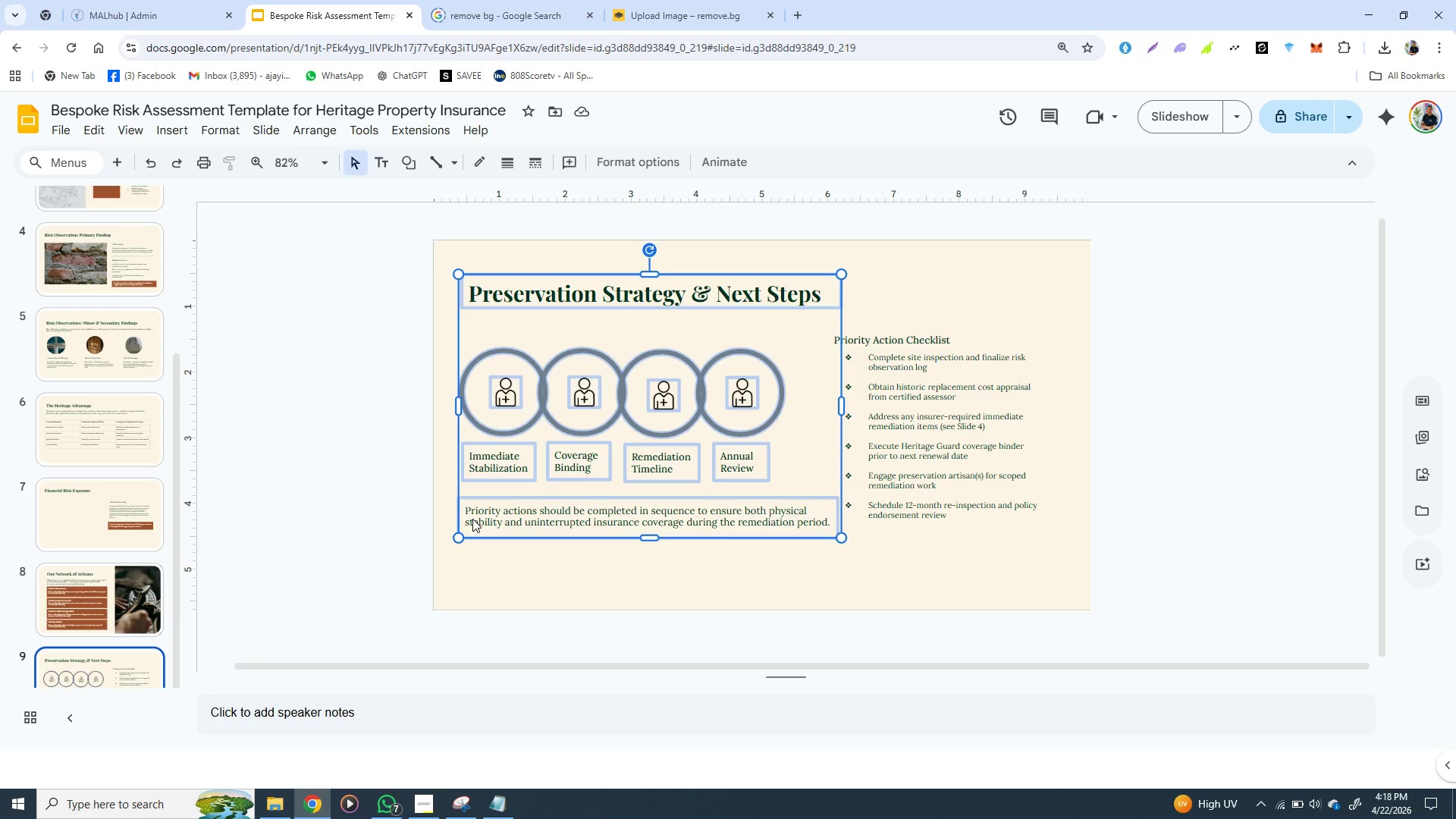 
left_click([602, 570])
 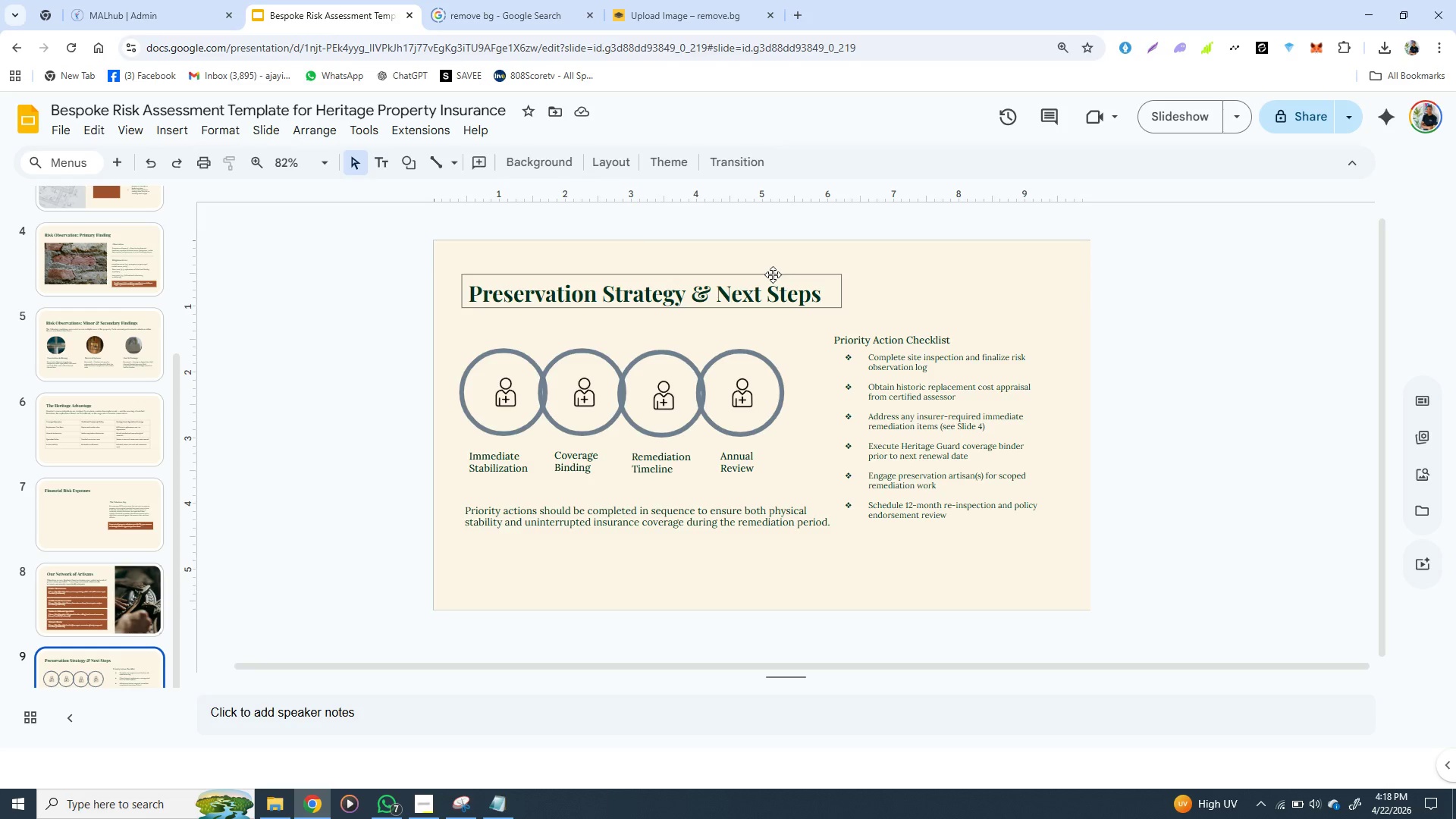 
left_click([773, 275])
 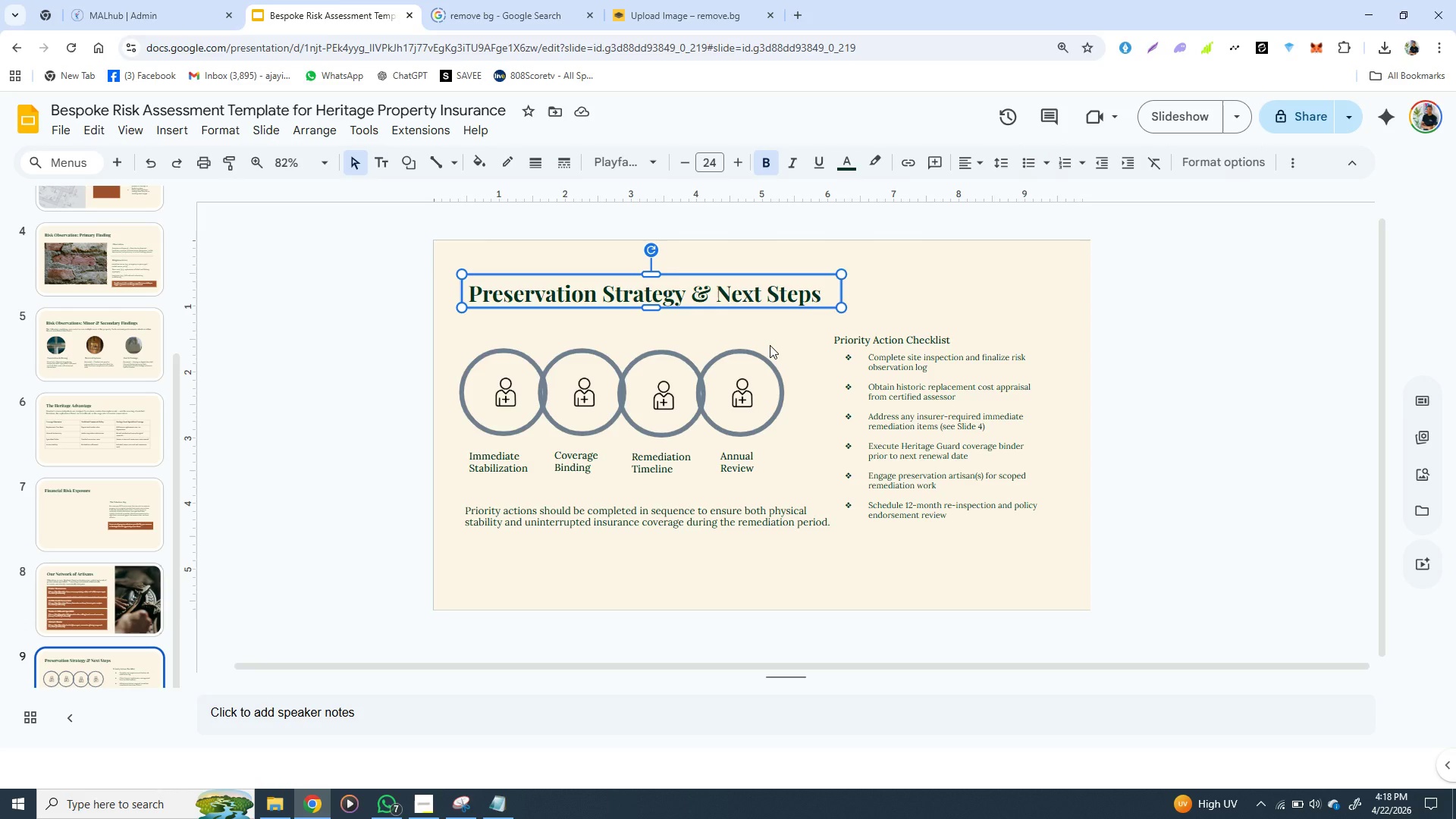 
hold_key(key=ShiftLeft, duration=1.53)
left_click([762, 354])
 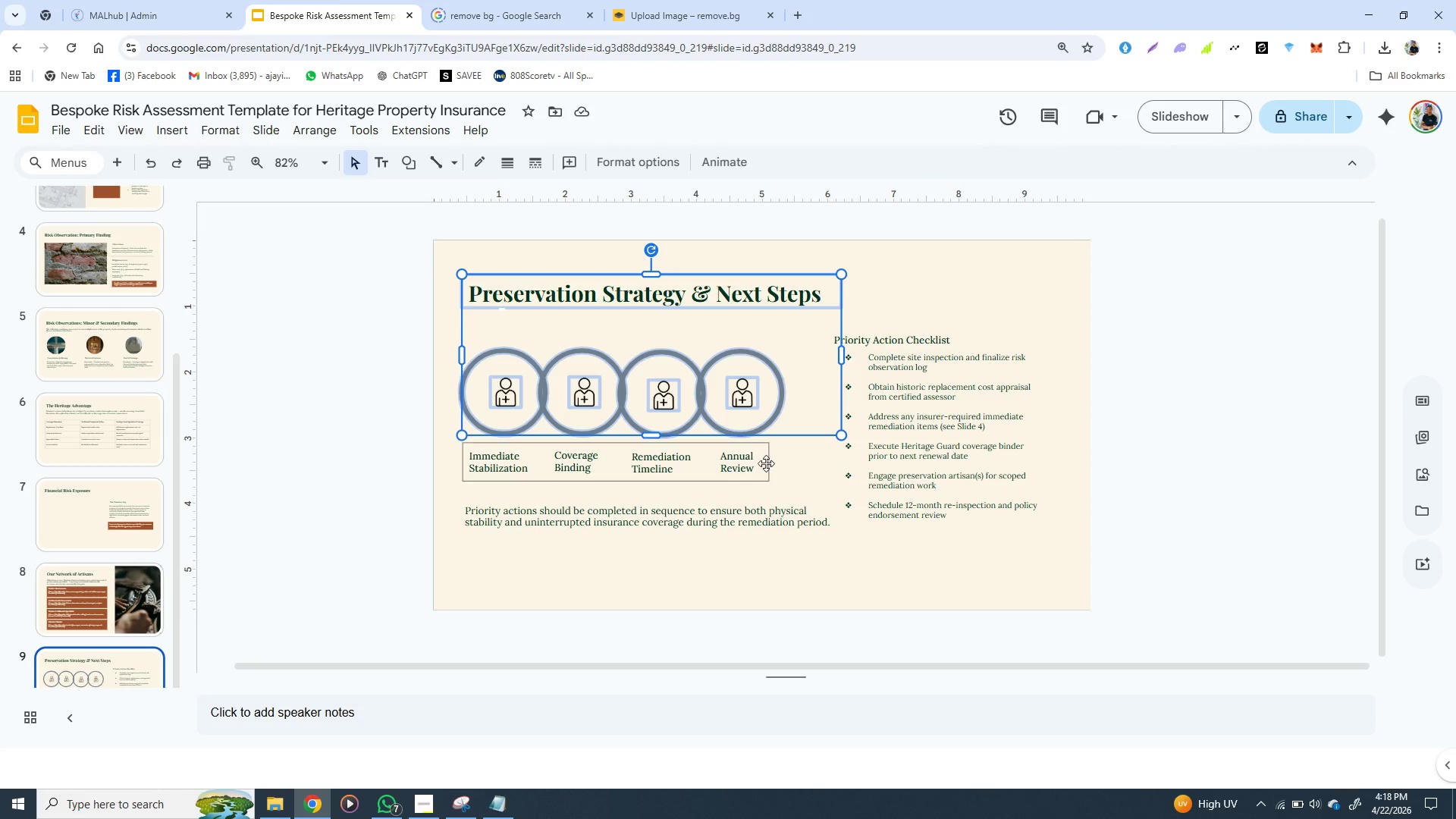 
hold_key(key=ShiftLeft, duration=1.5)
 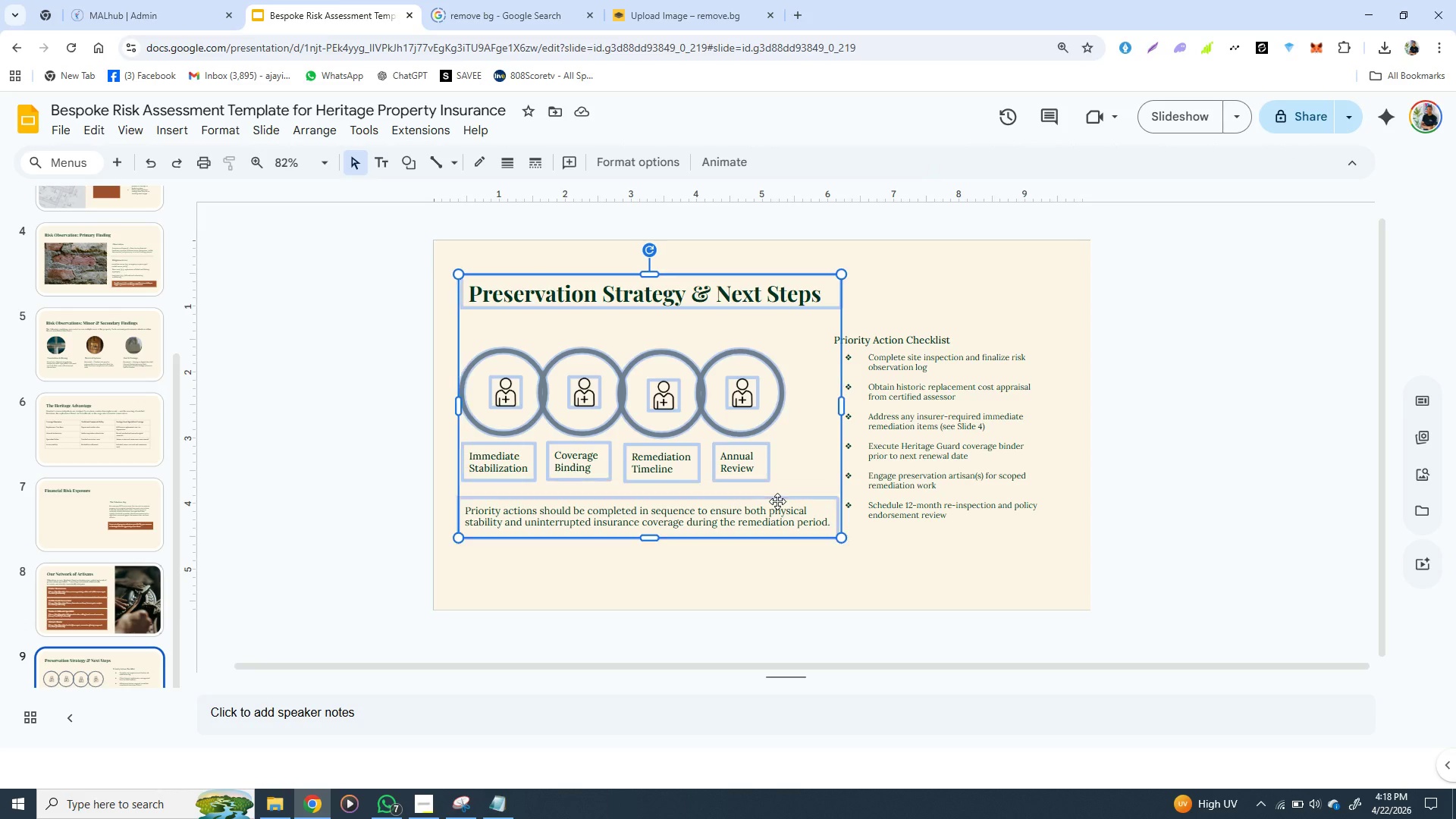 
hold_key(key=ShiftLeft, duration=1.51)
left_click([755, 457])
 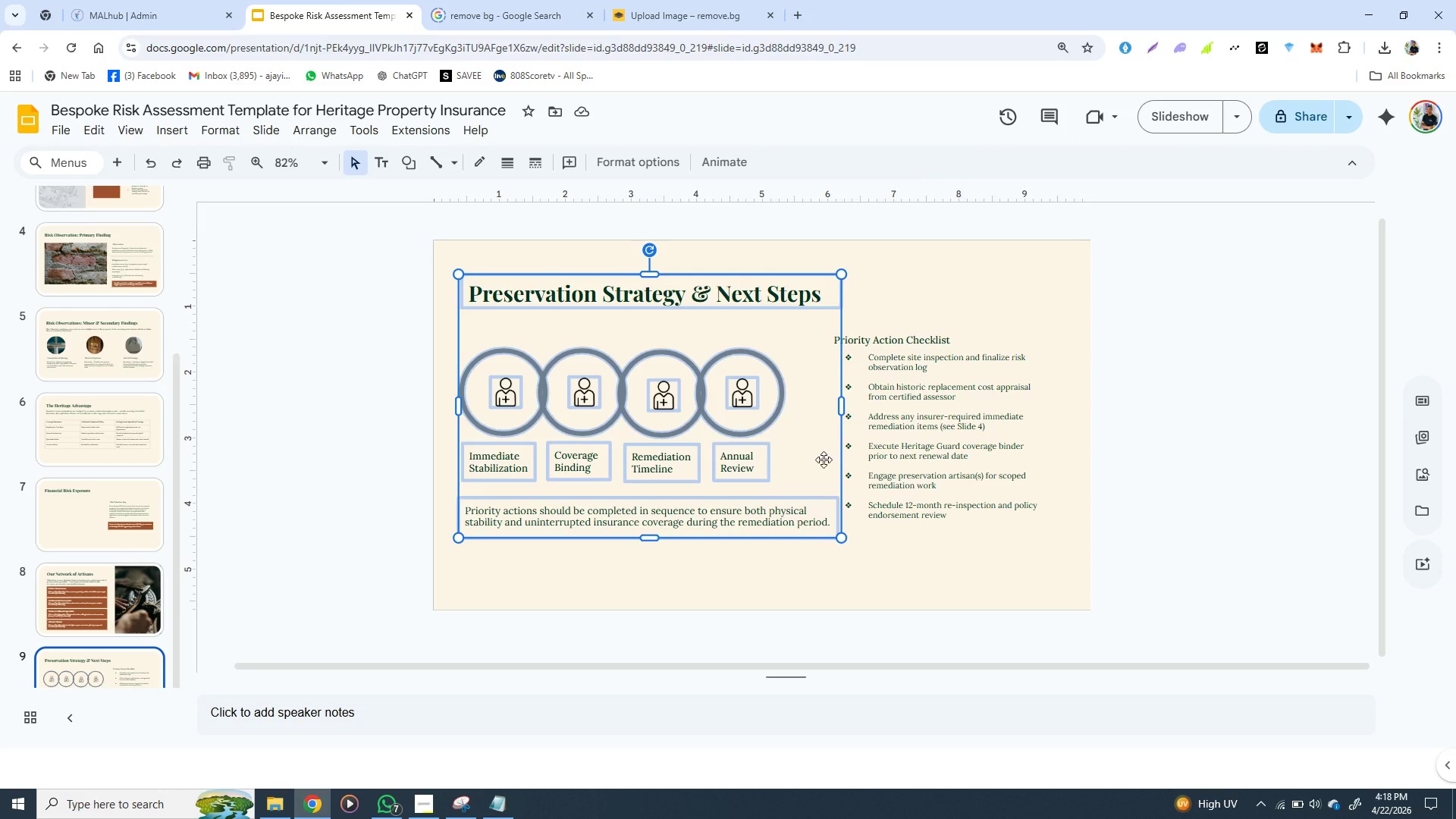 
left_click([777, 501])
 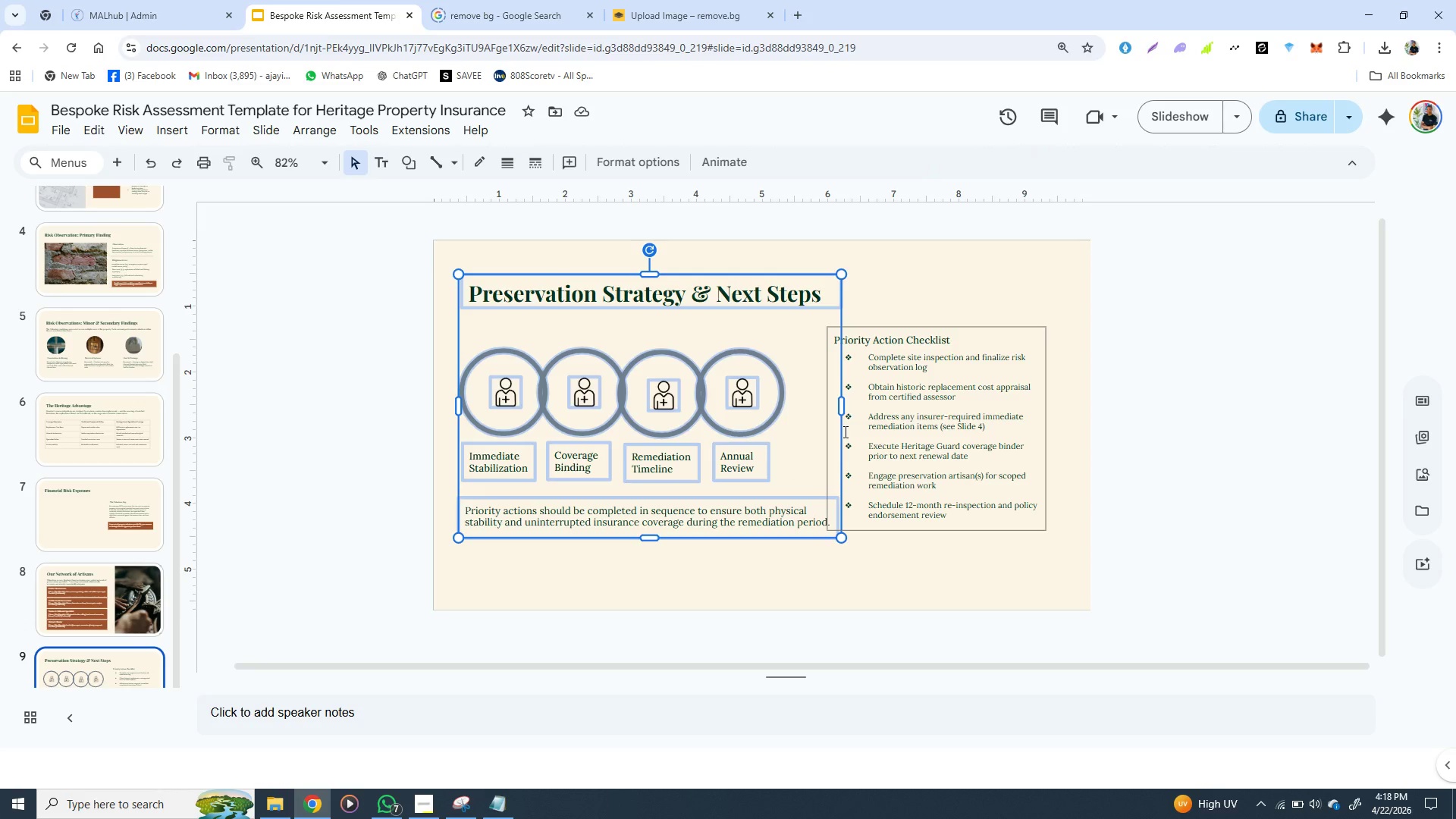 
hold_key(key=ShiftLeft, duration=0.42)
 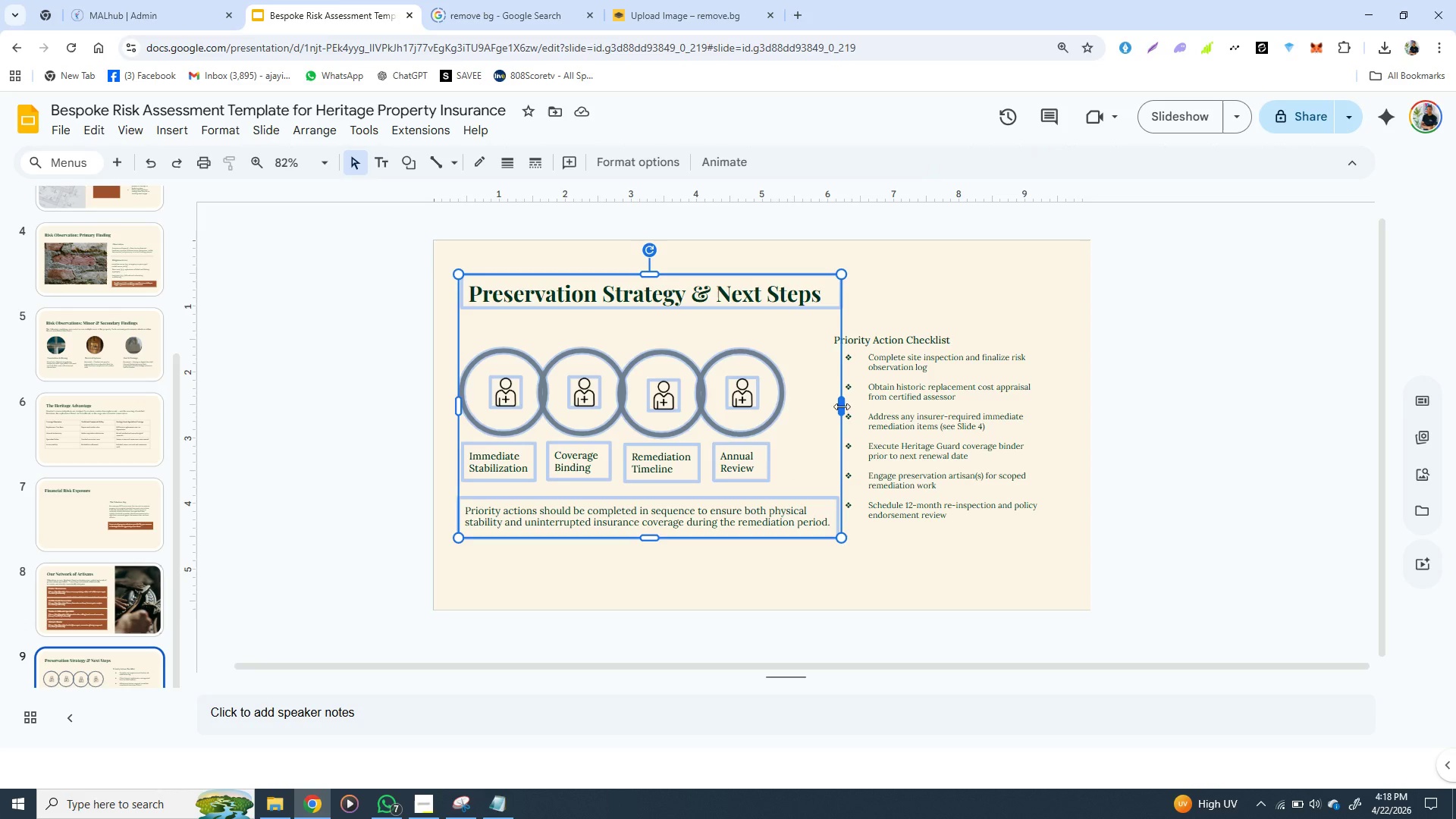 
left_click_drag(start_coordinate=[842, 406], to_coordinate=[824, 406])
 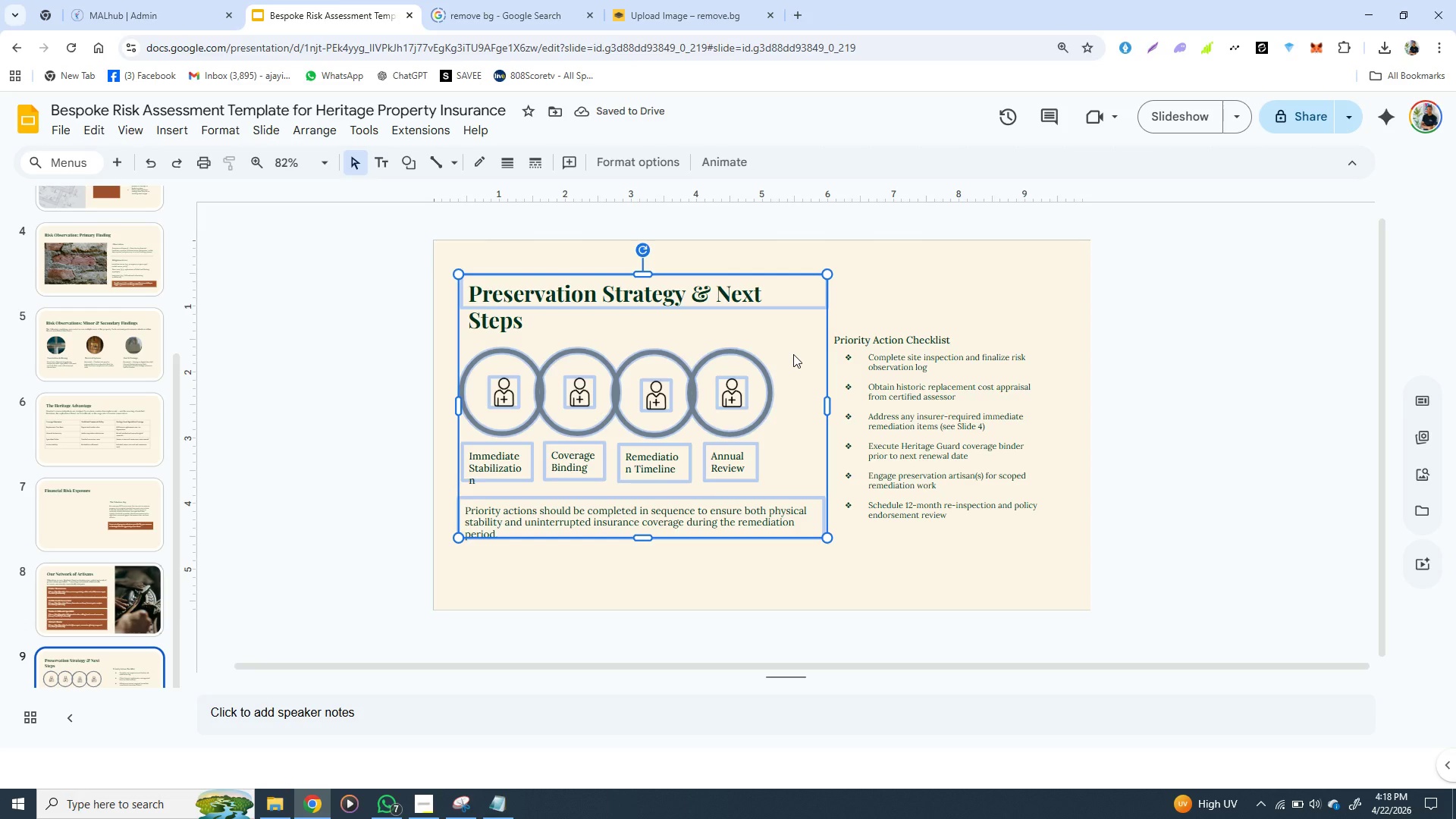 
left_click([793, 354])
 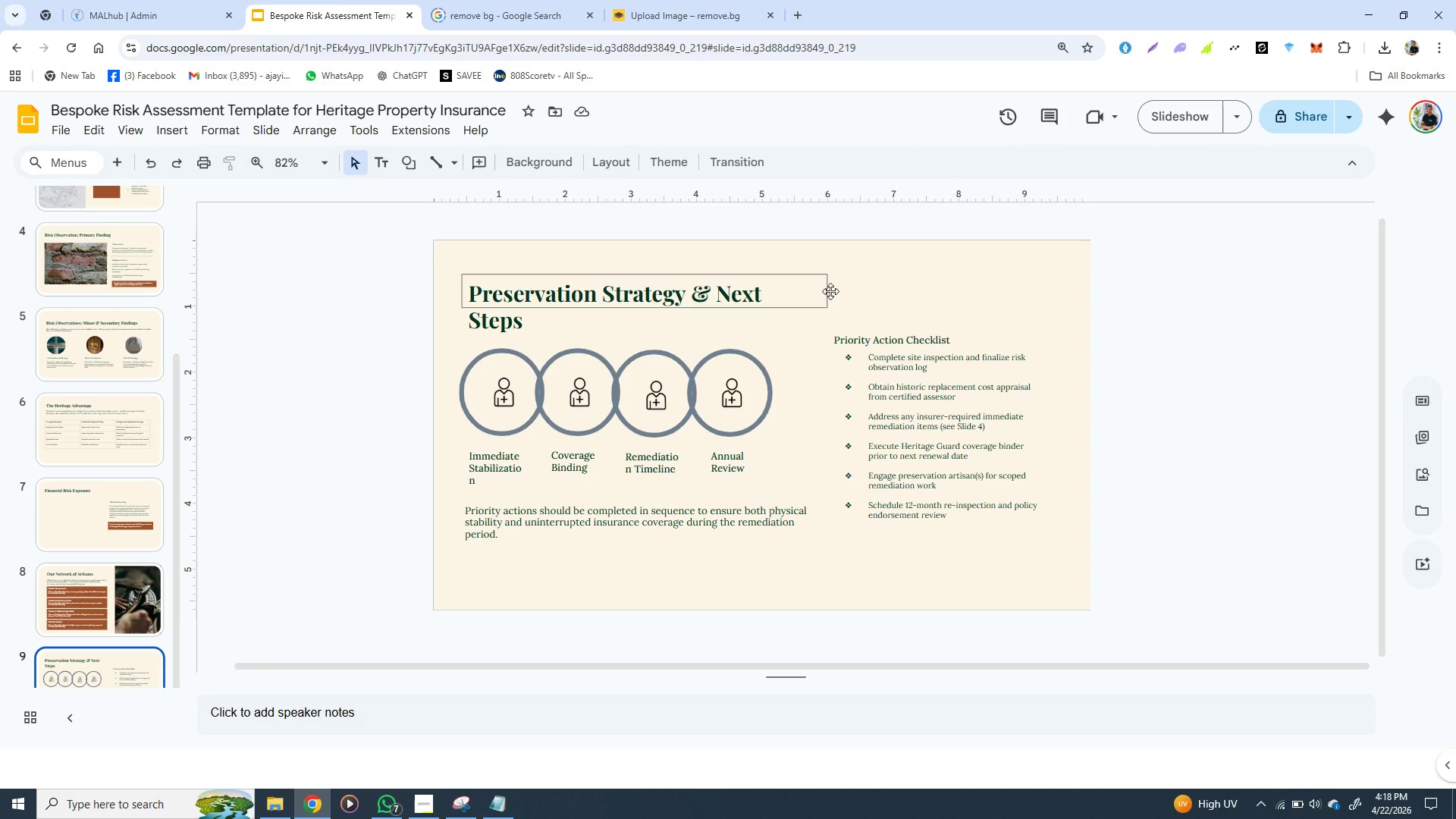 
wait(5.08)
 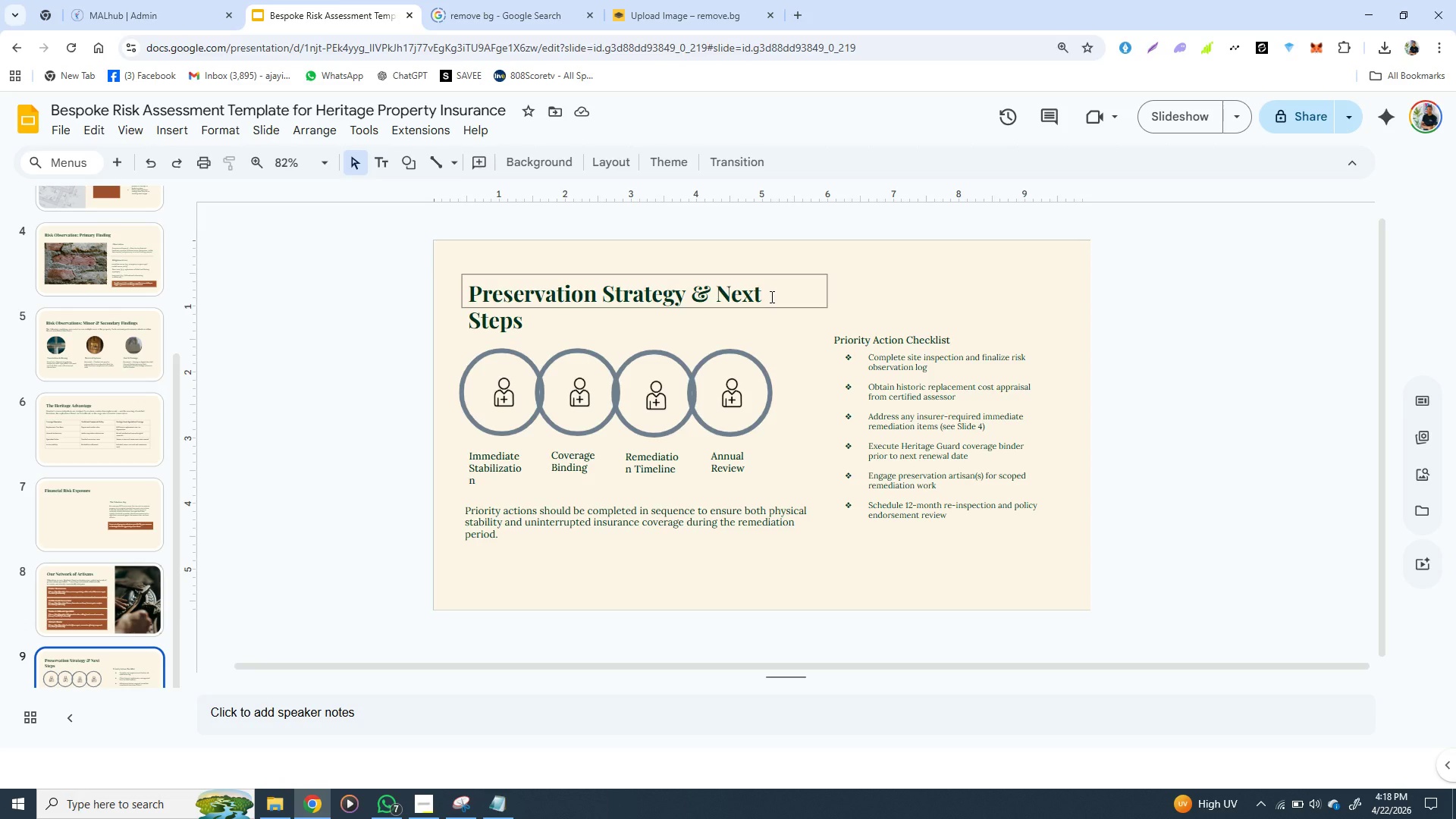 
left_click([842, 291])
 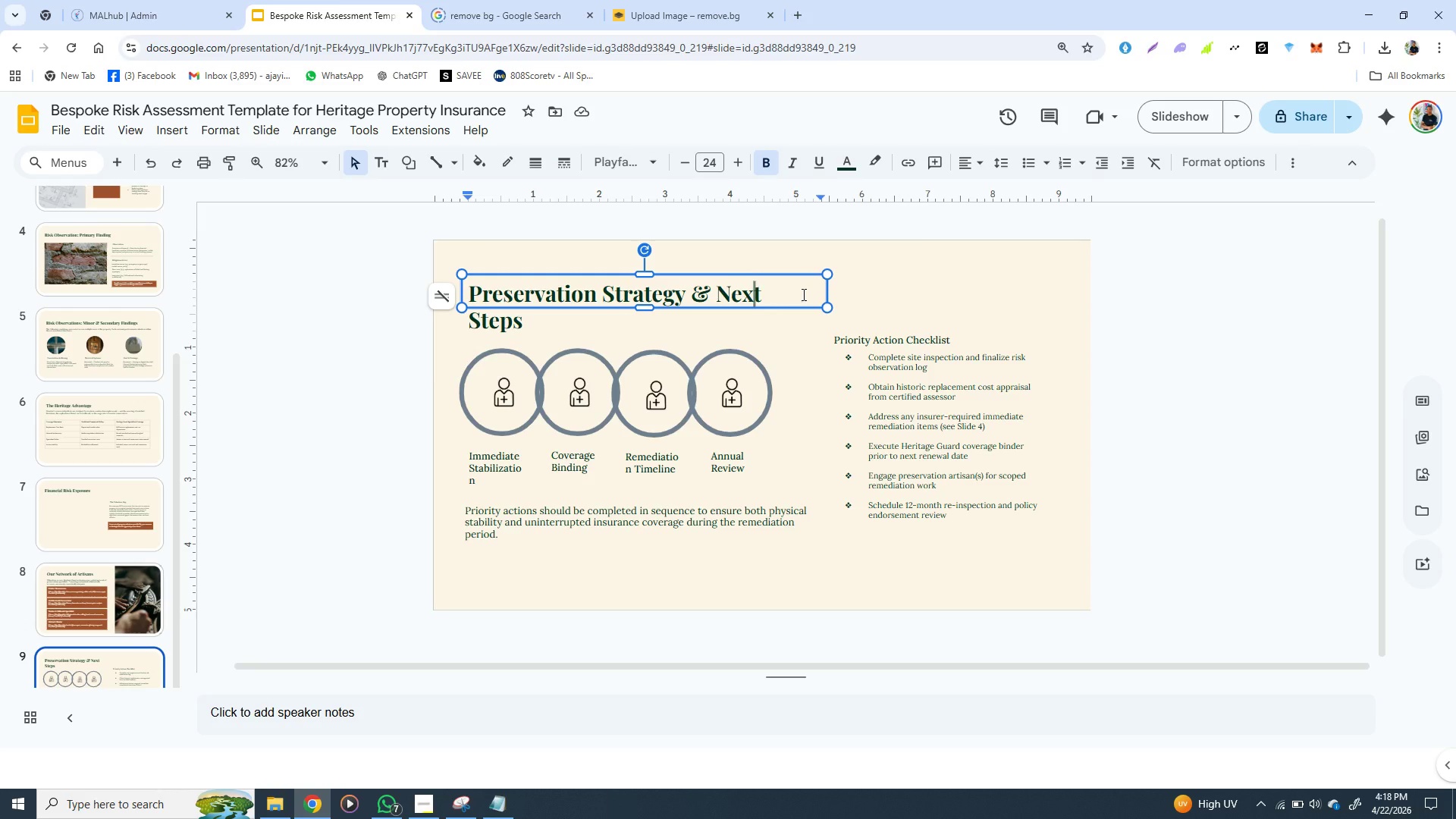 
left_click([754, 299])
 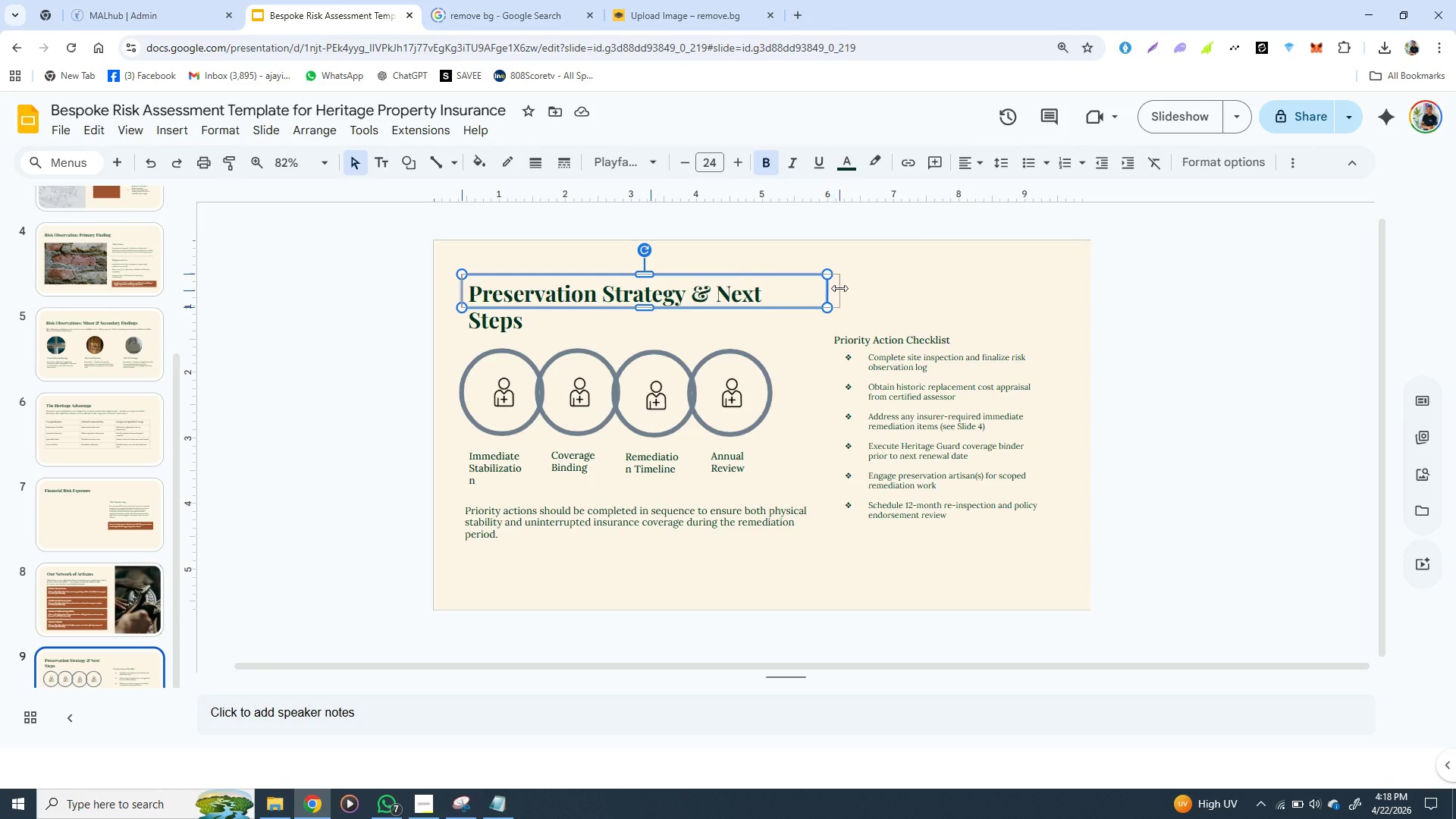 
left_click_drag(start_coordinate=[828, 288], to_coordinate=[851, 288])
 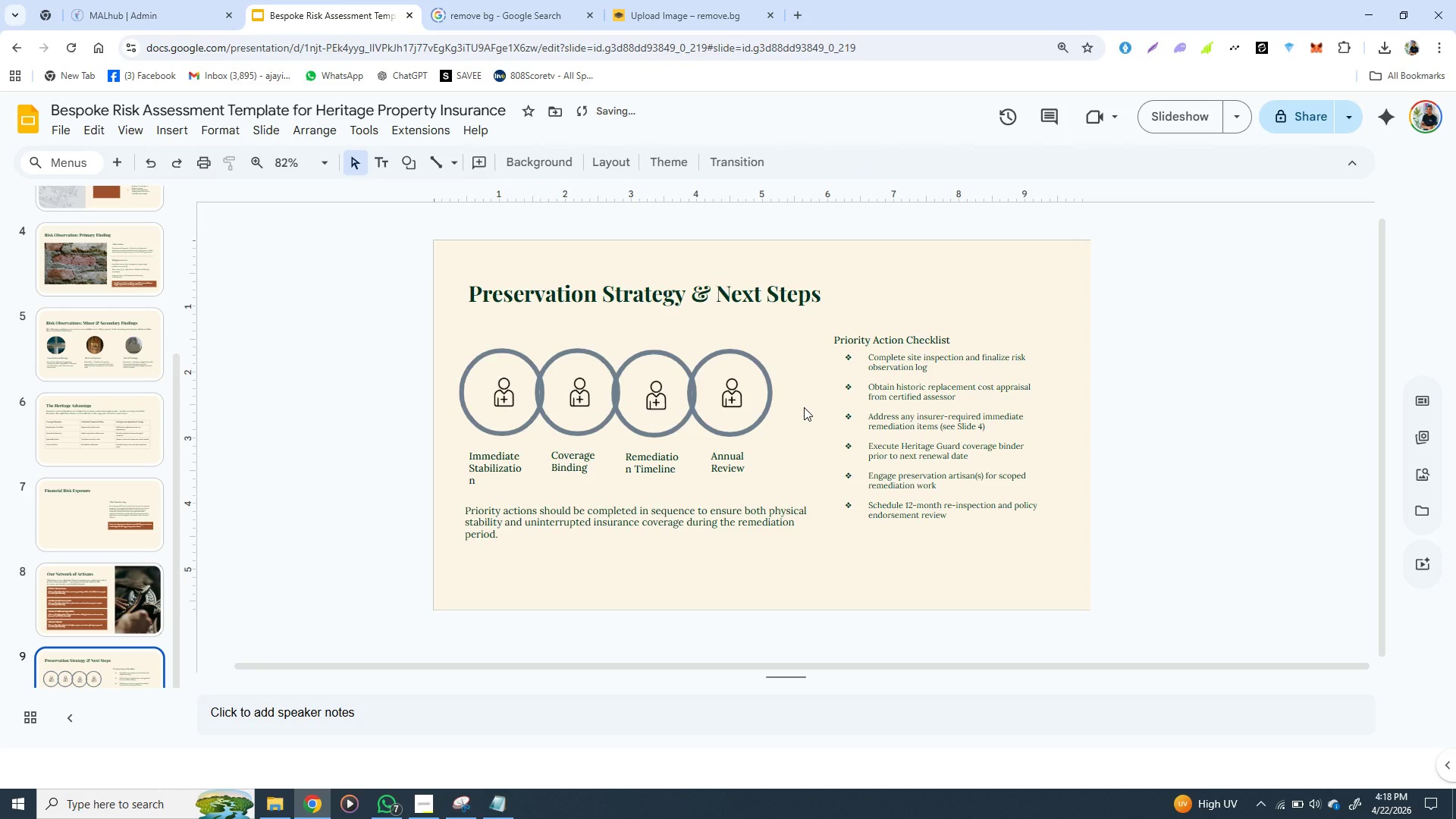 
left_click([804, 407])
 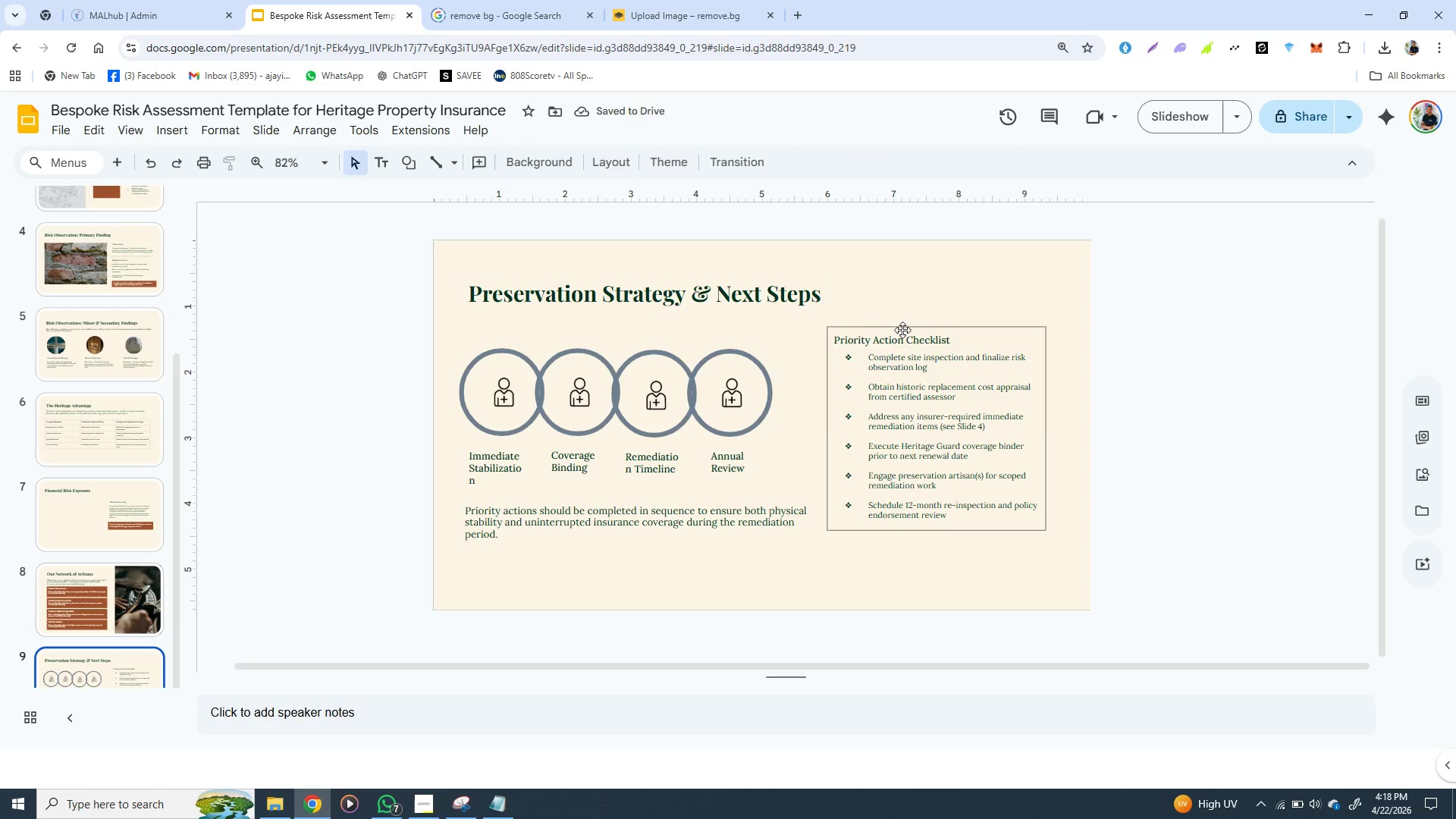 
left_click([902, 330])
 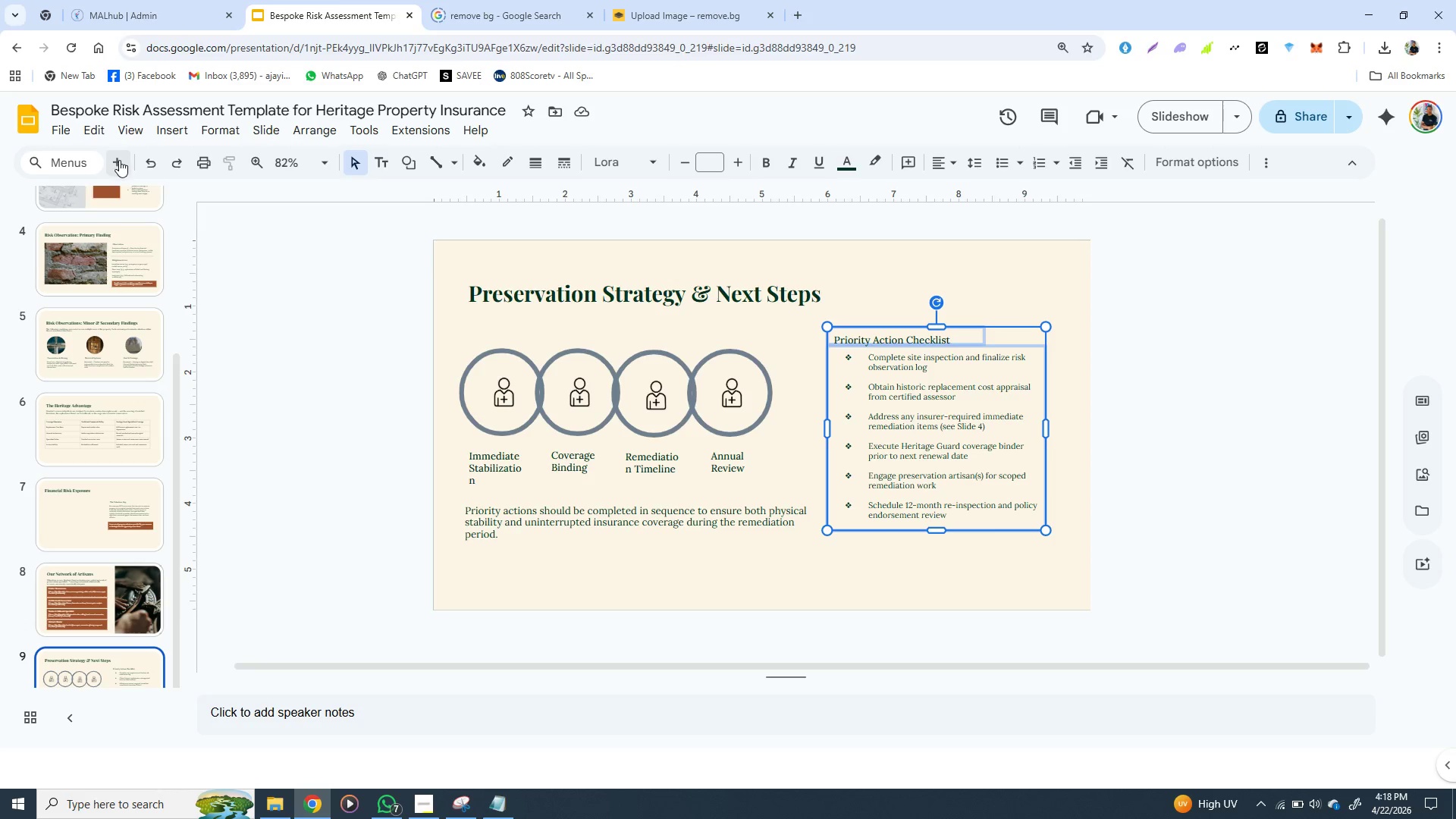 
left_click([119, 160])
 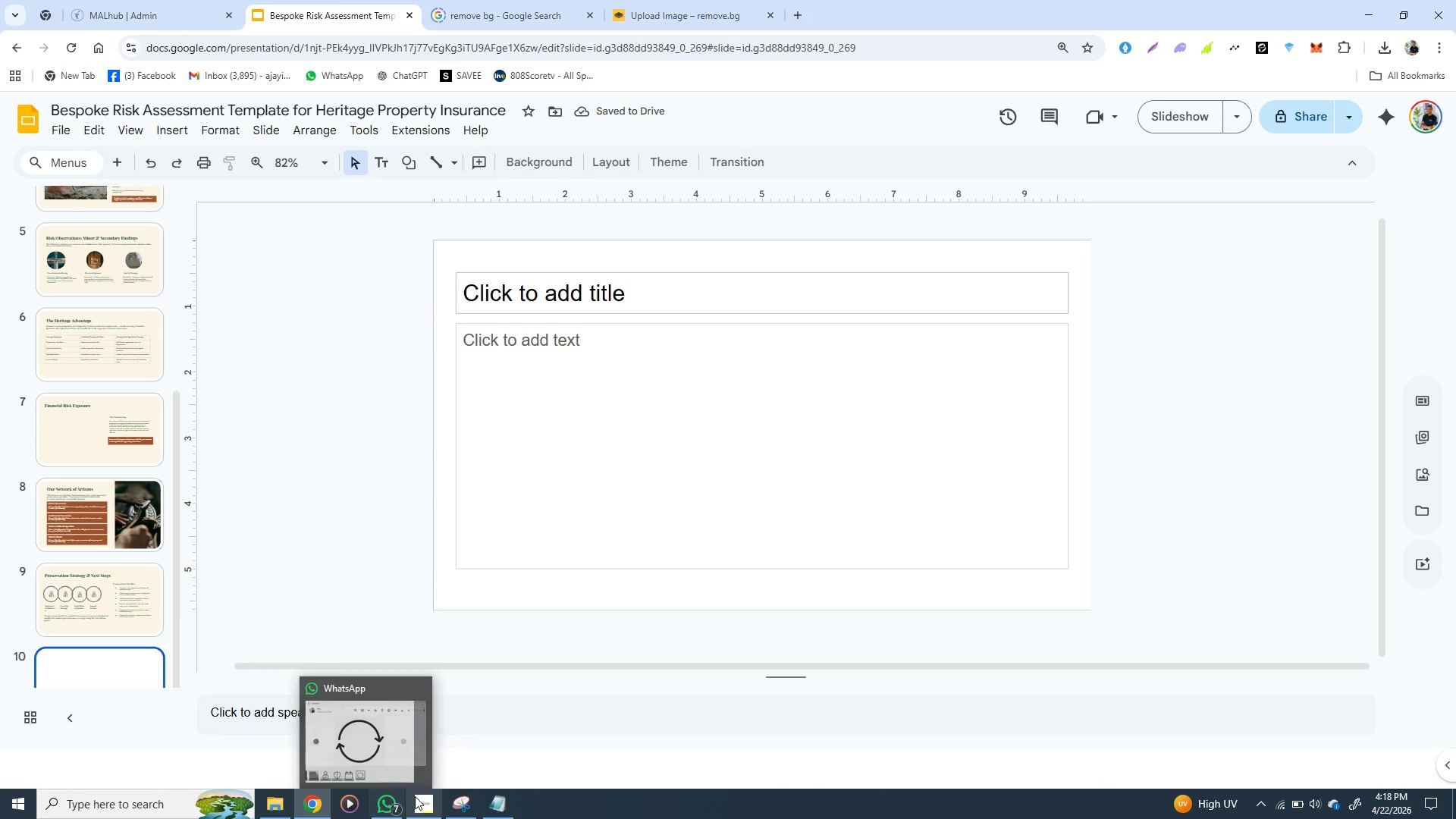 
wait(5.62)
 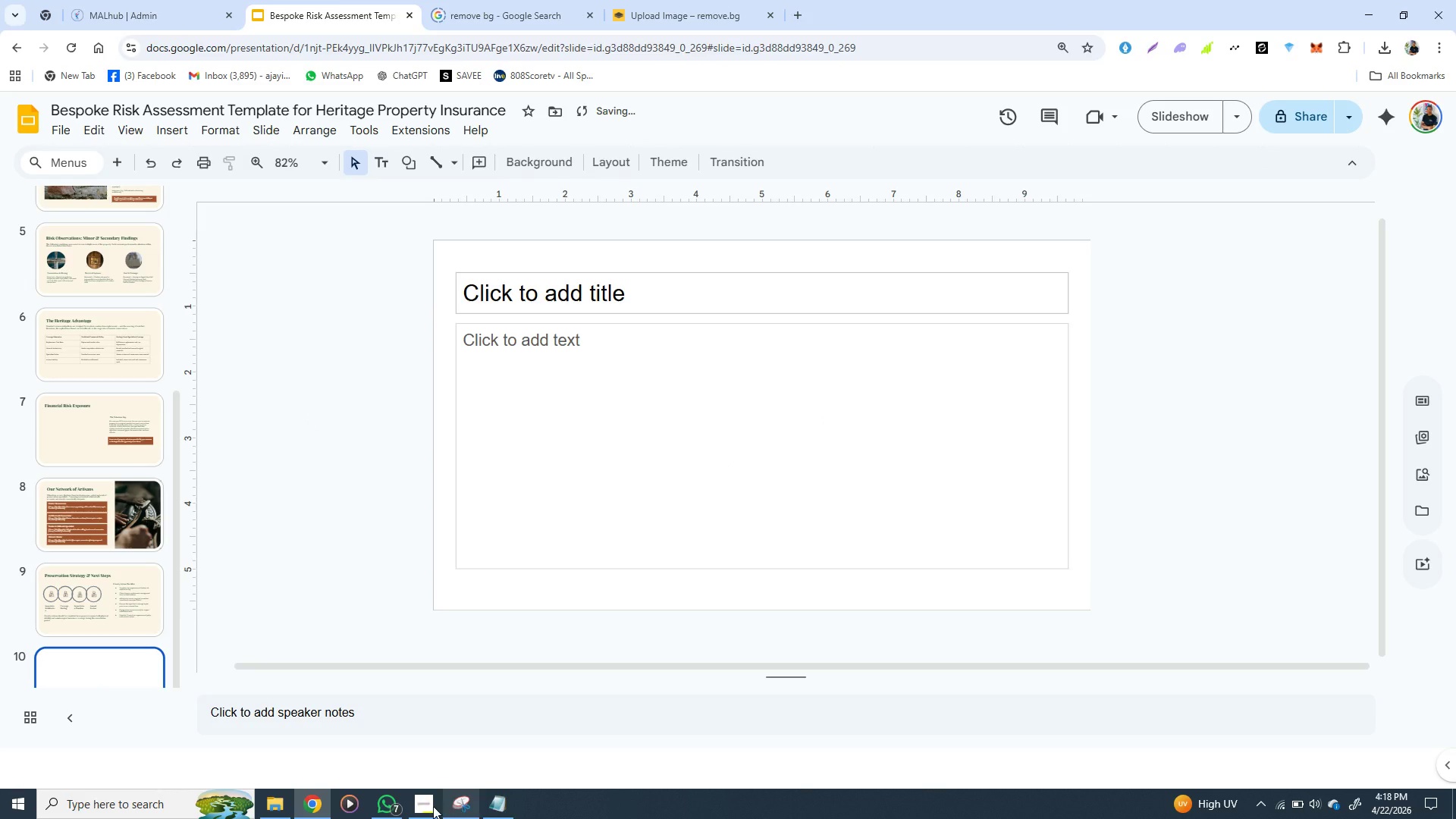 
left_click([420, 796])